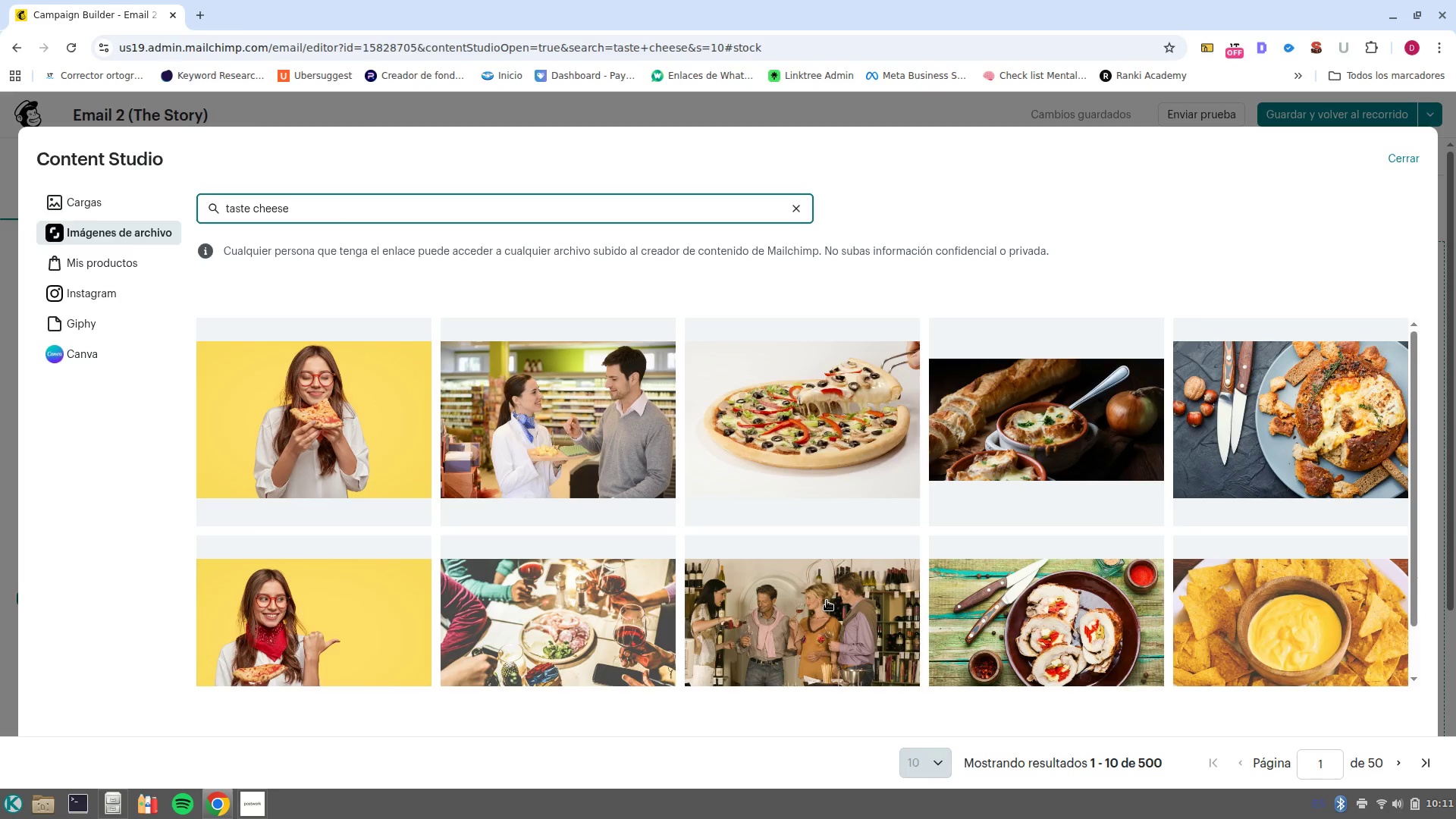 
wait(17.96)
 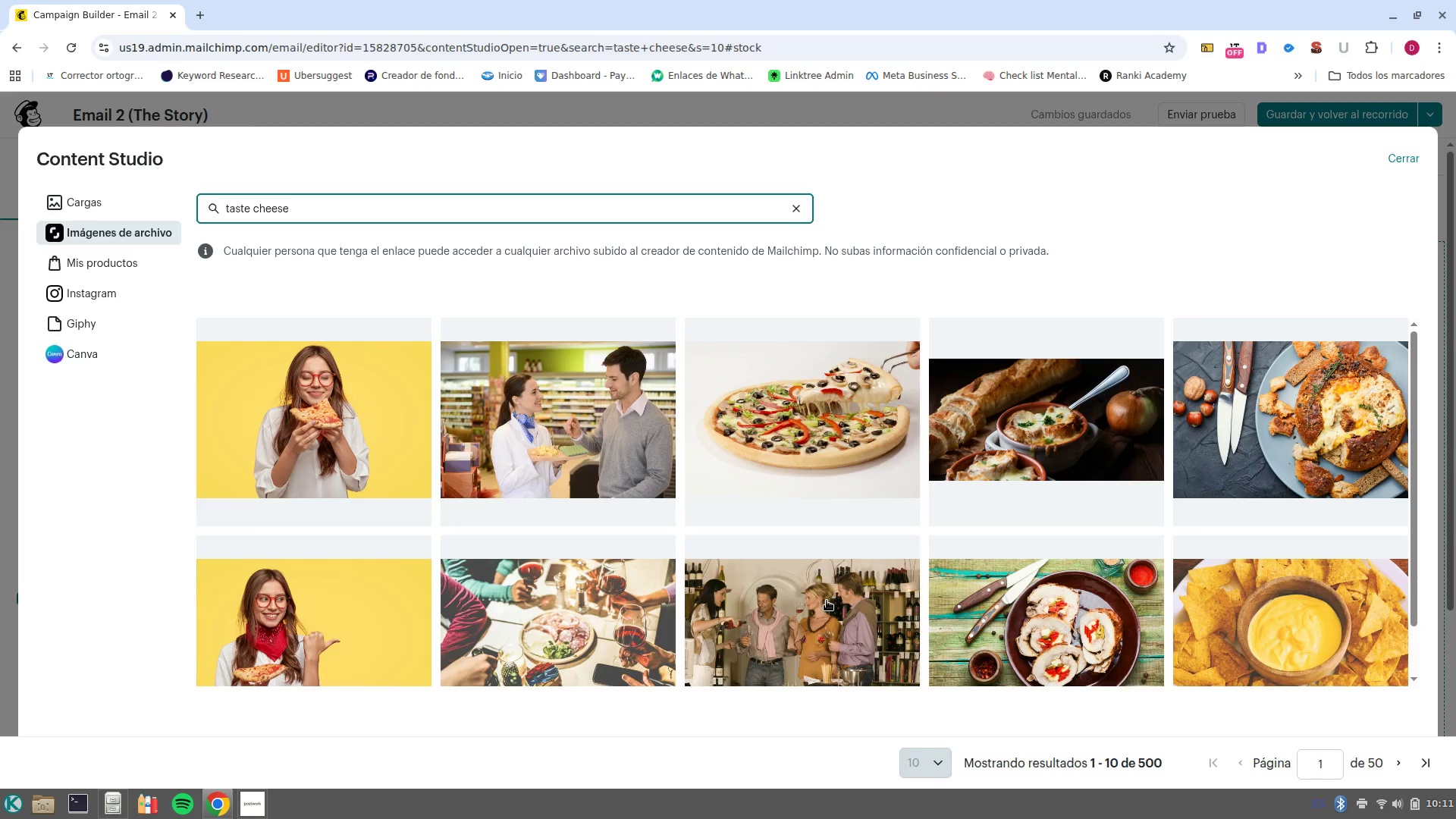 
left_click([445, 215])
 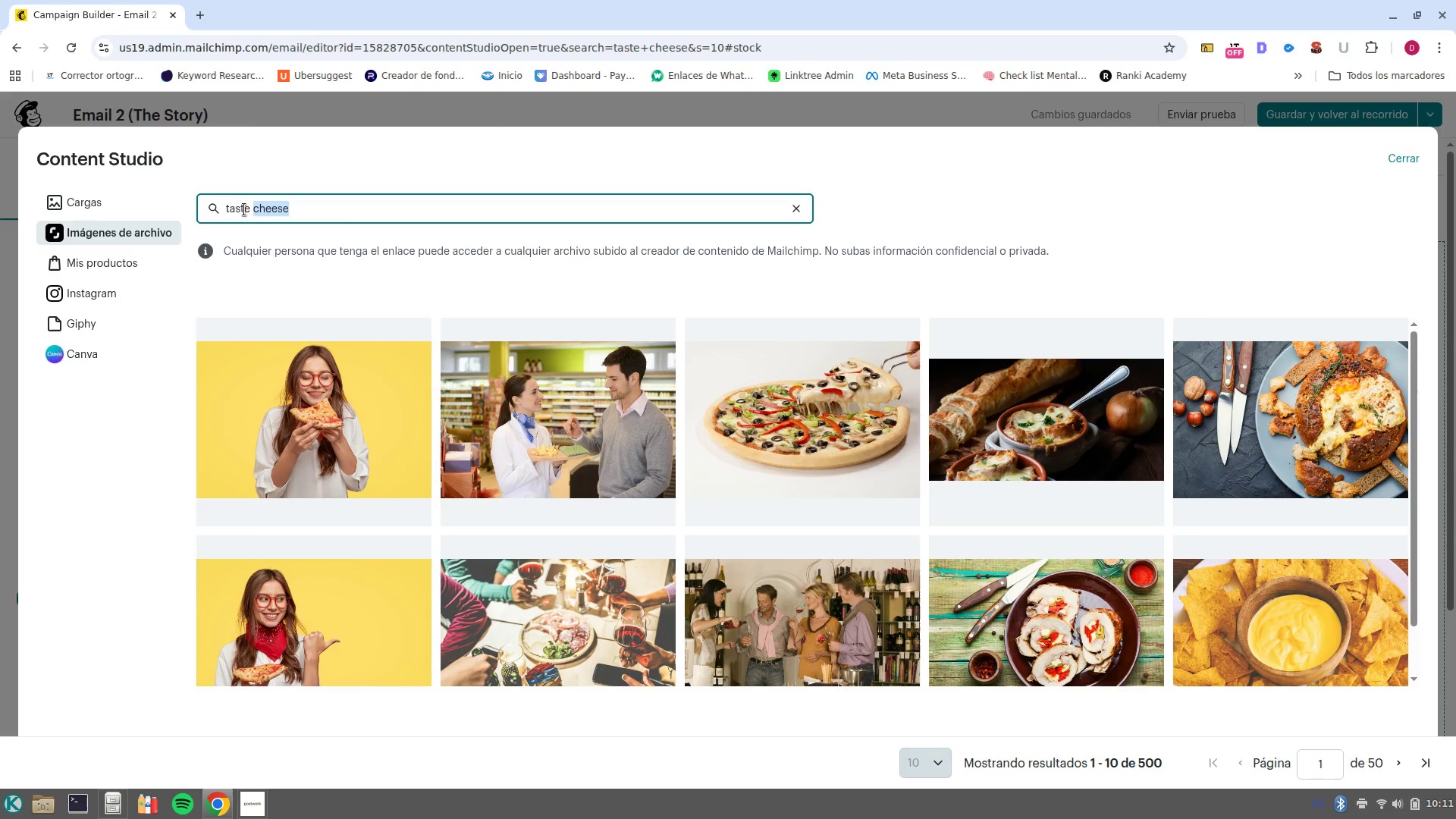 
double_click([445, 215])
 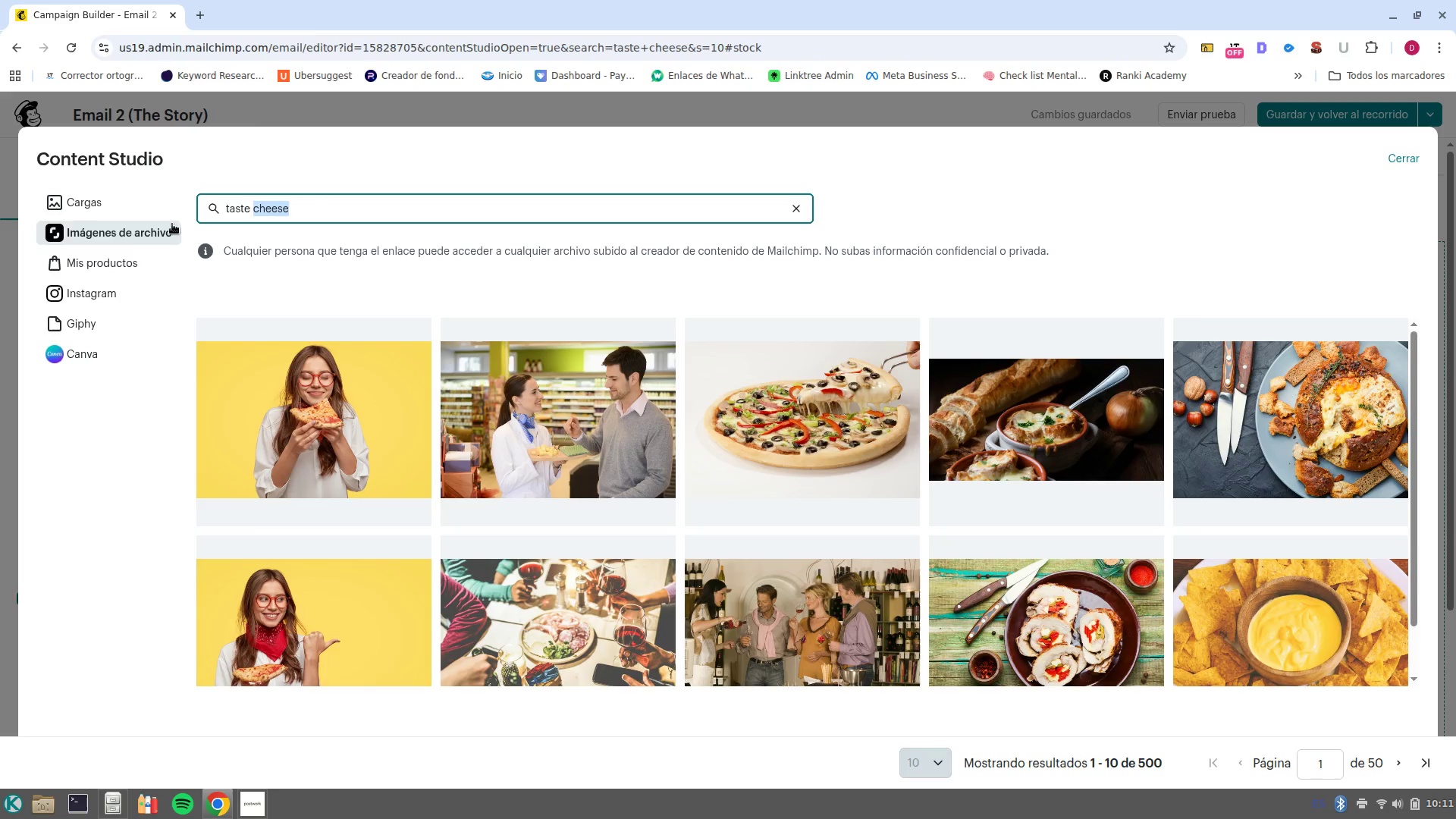 
double_click([241, 205])
 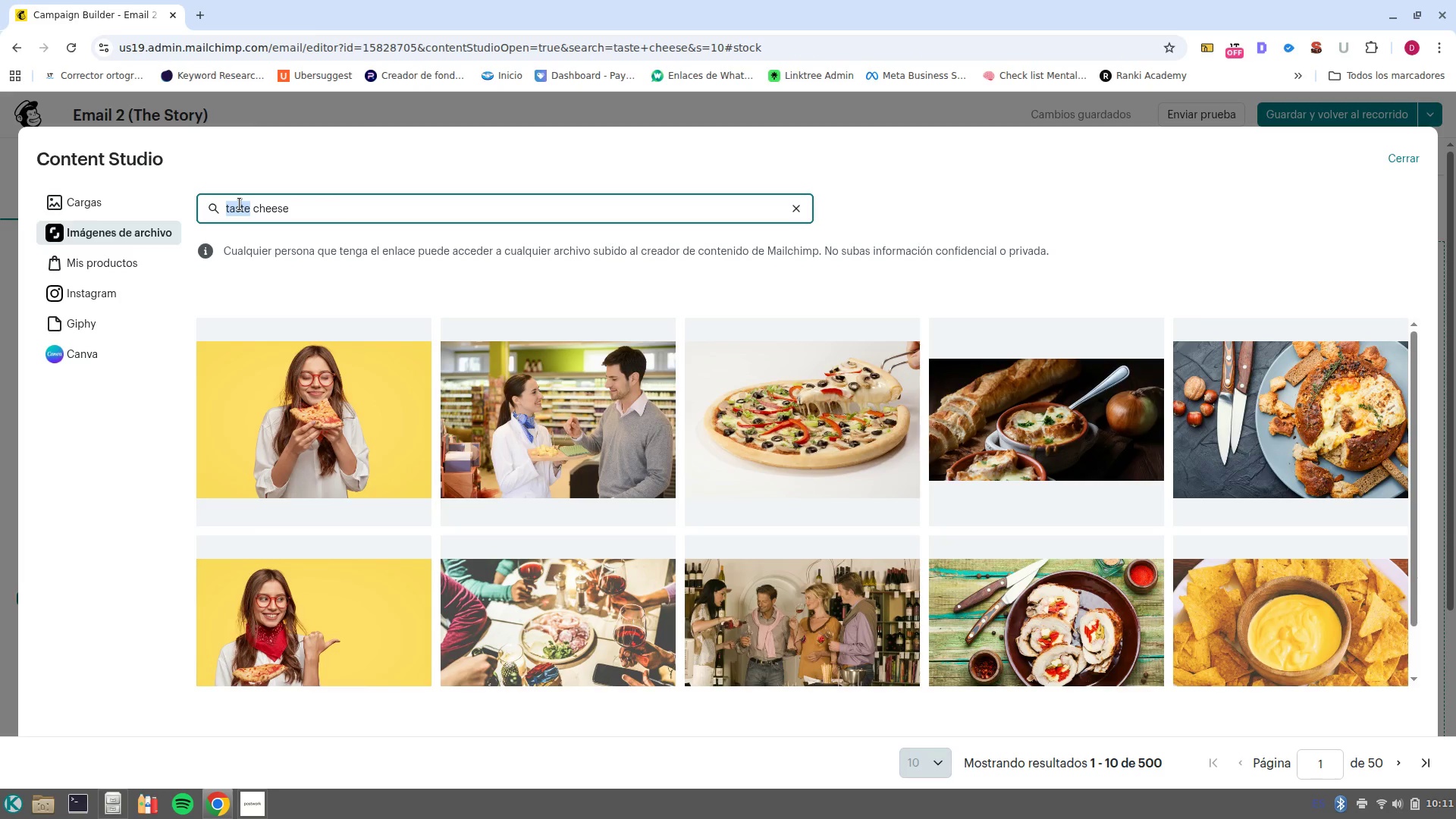 
key(Backspace)
 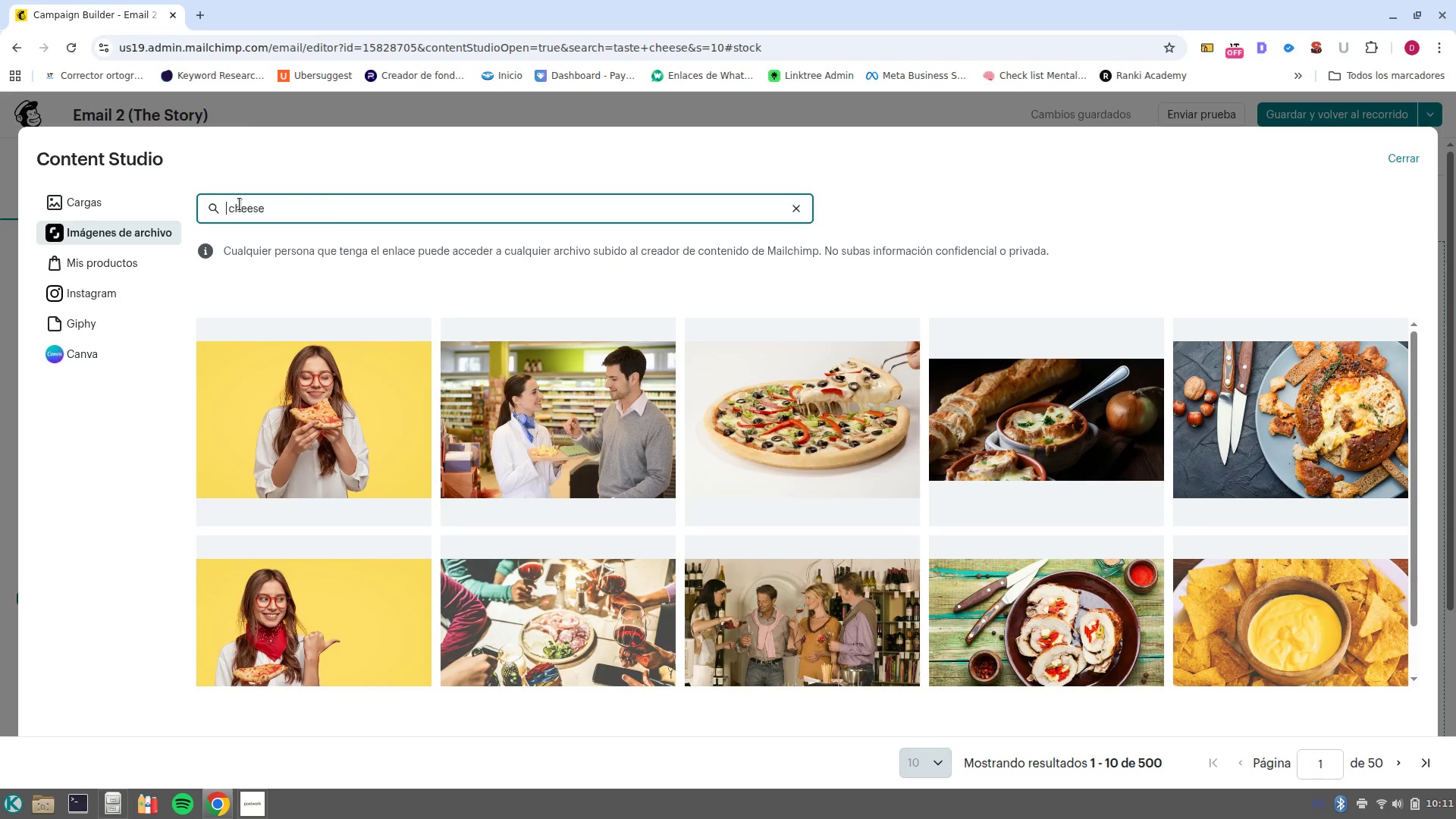 
key(ArrowRight)
 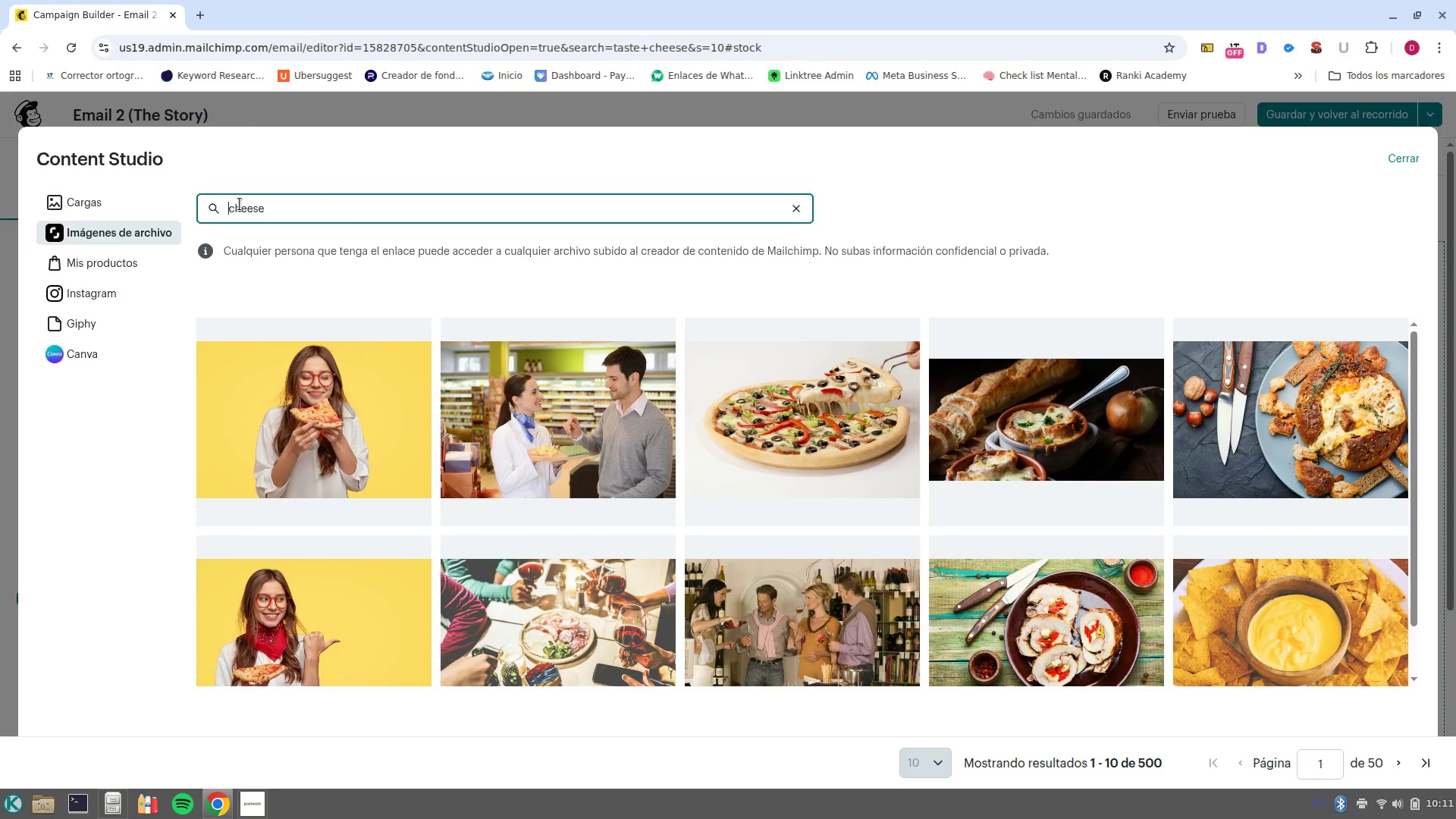 
key(Backspace)
 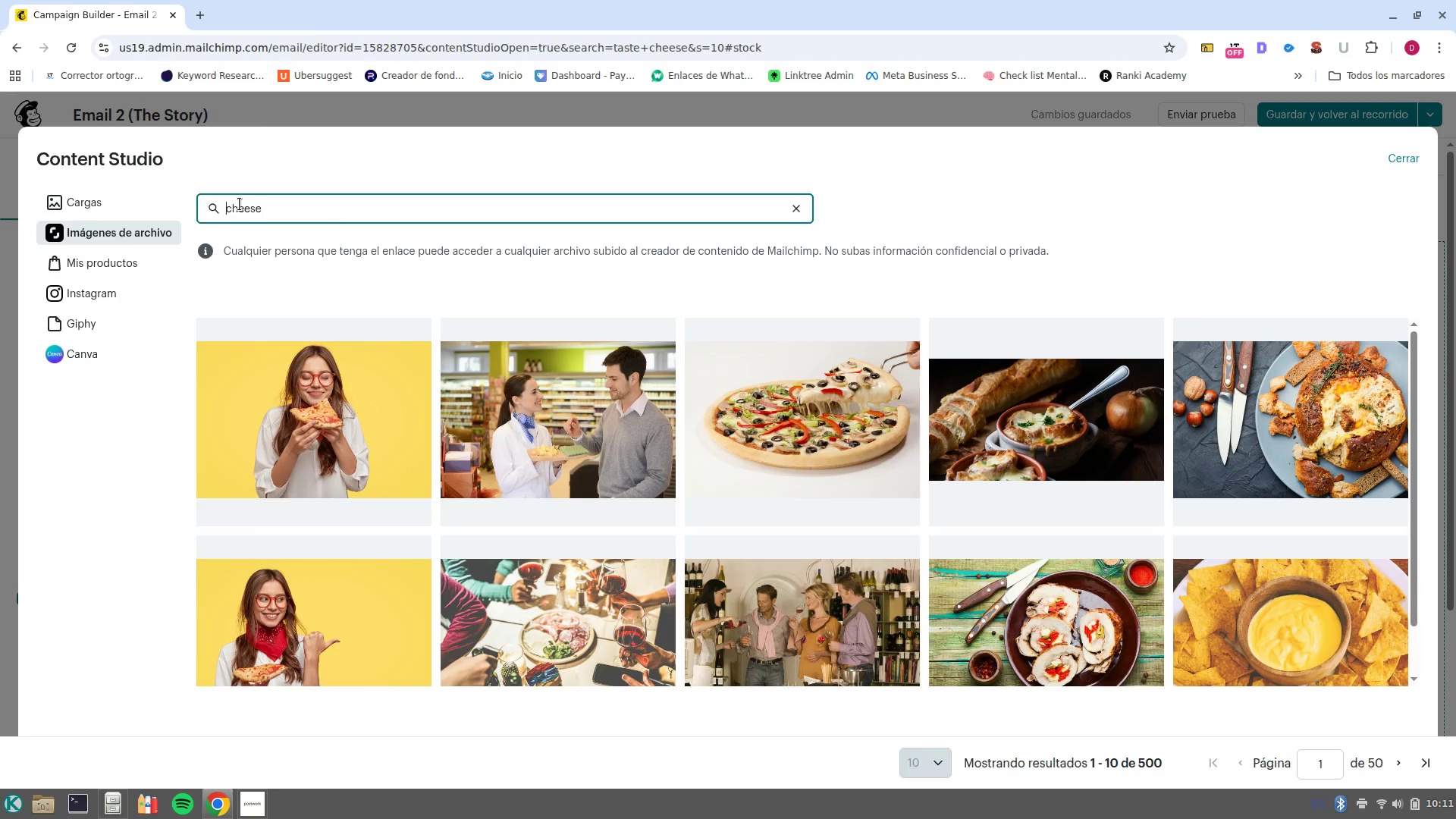 
key(Backspace)
 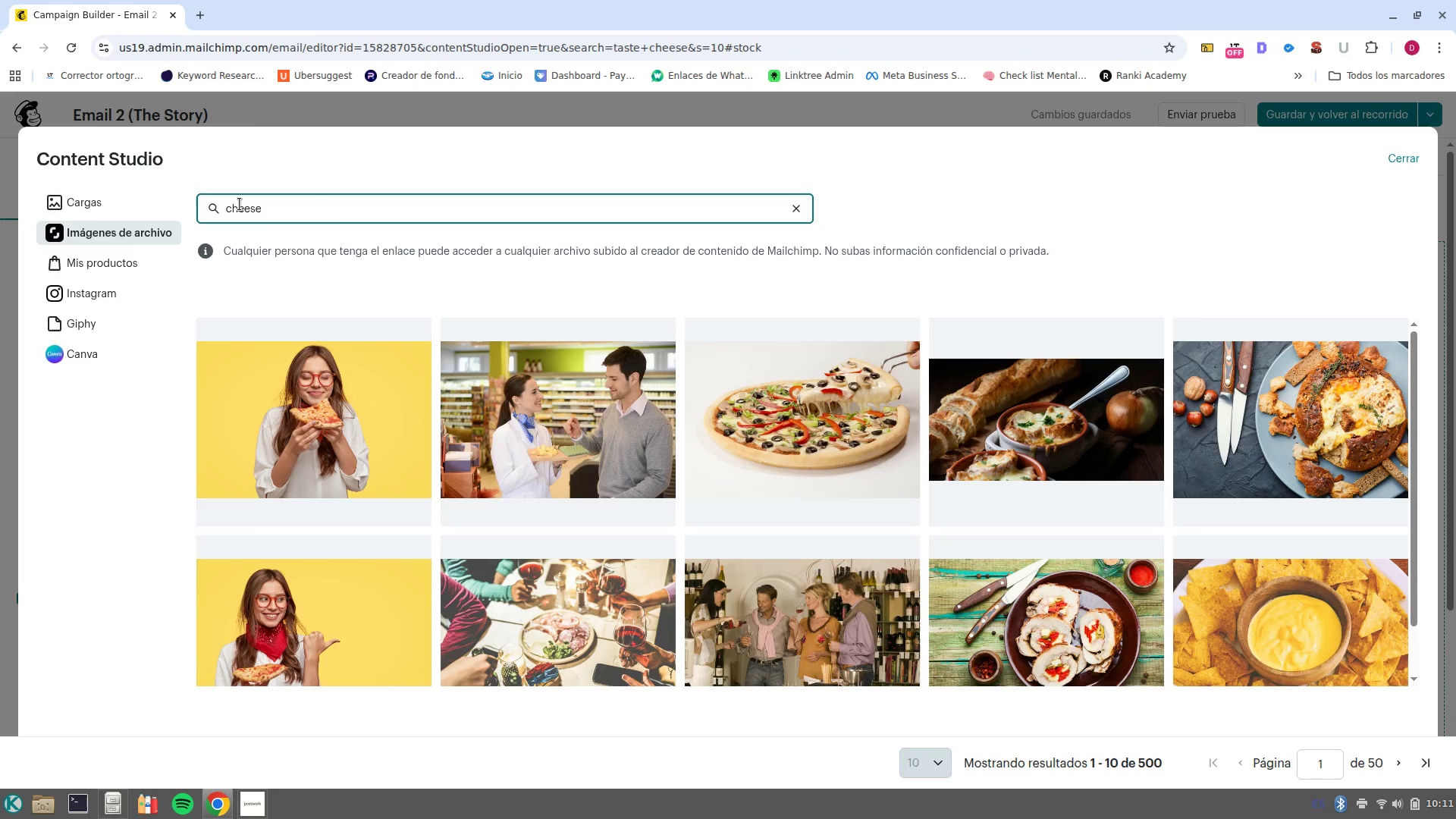 
key(ArrowRight)
 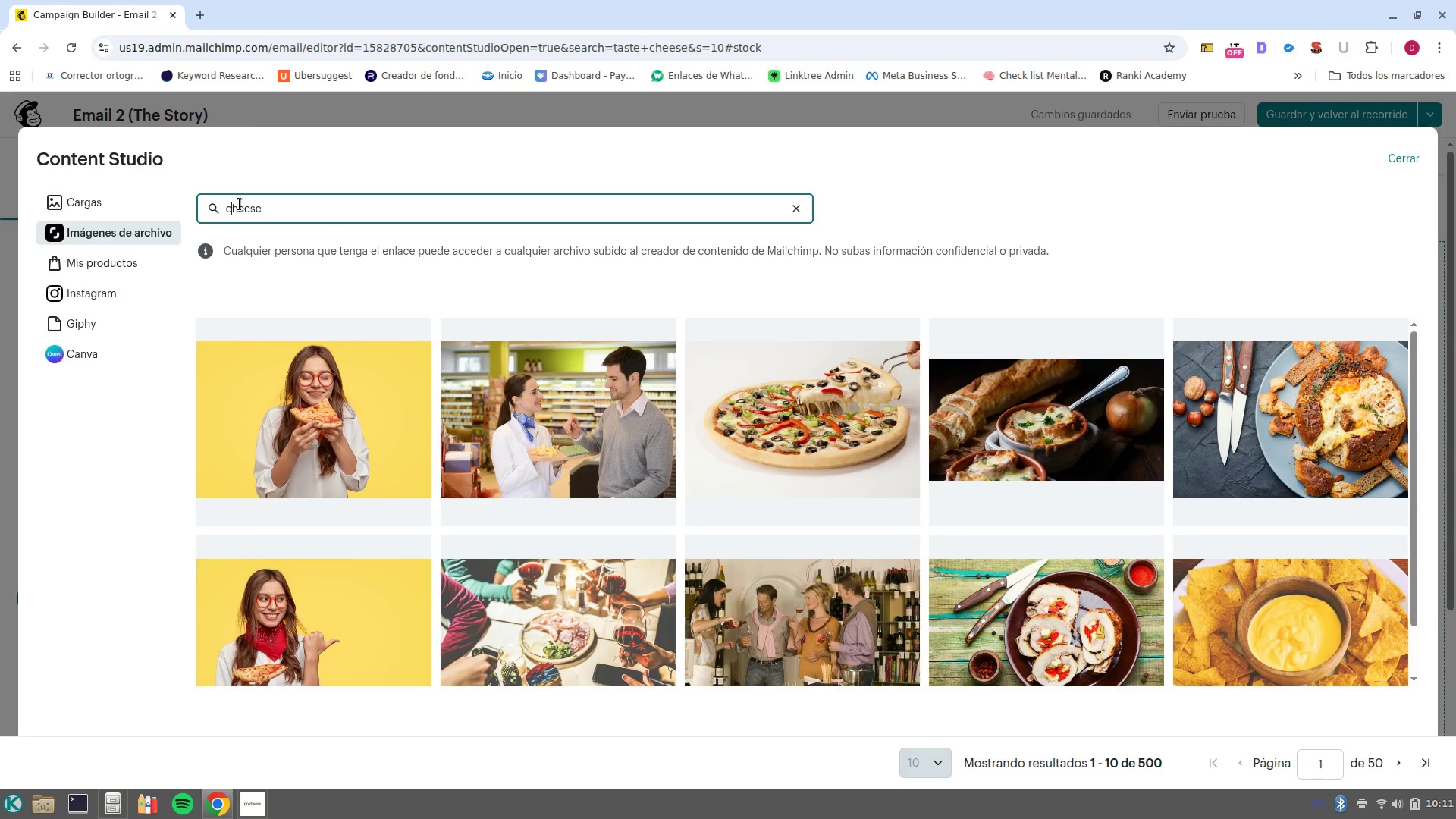 
key(ArrowRight)
 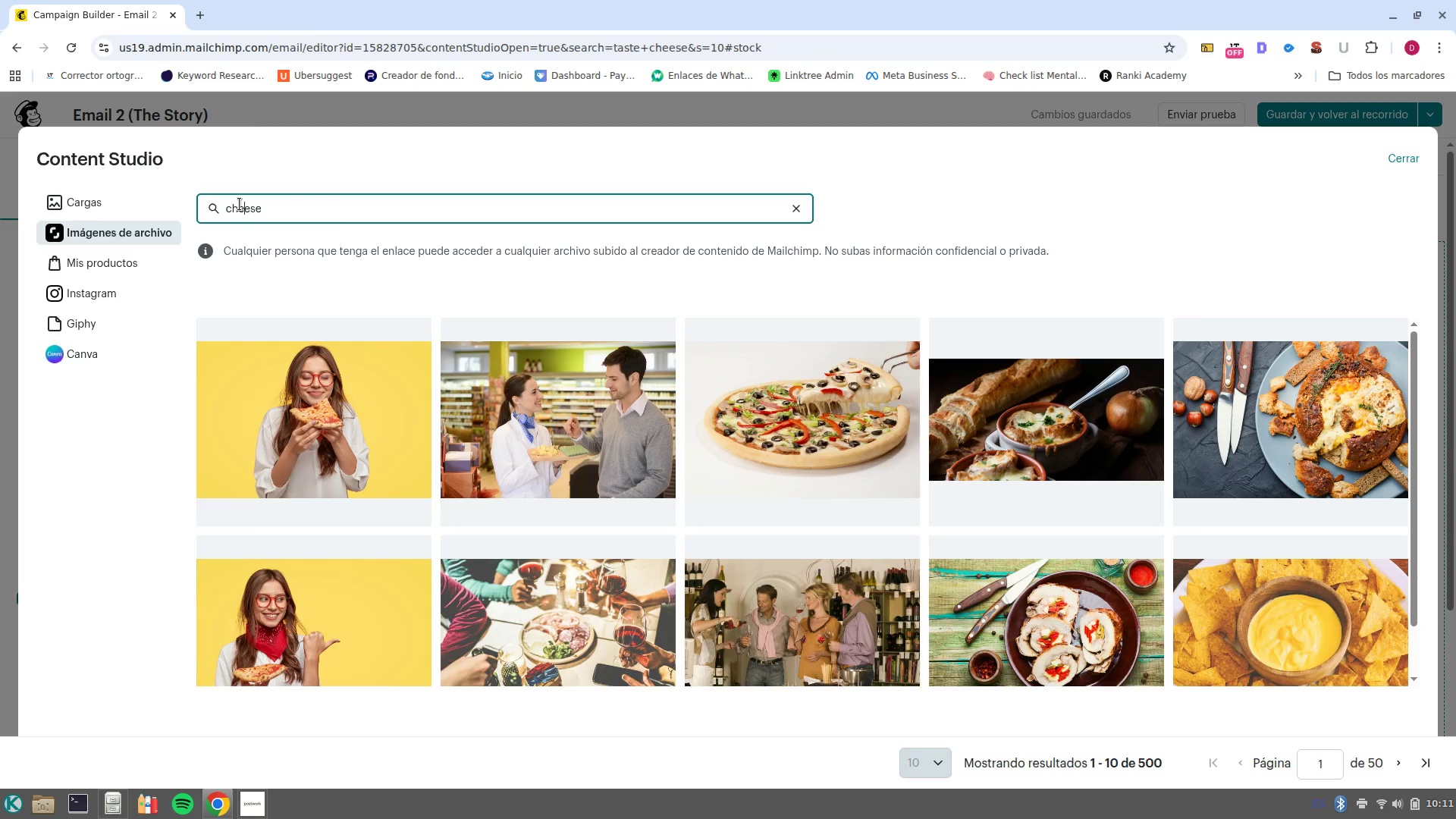 
key(ArrowRight)
 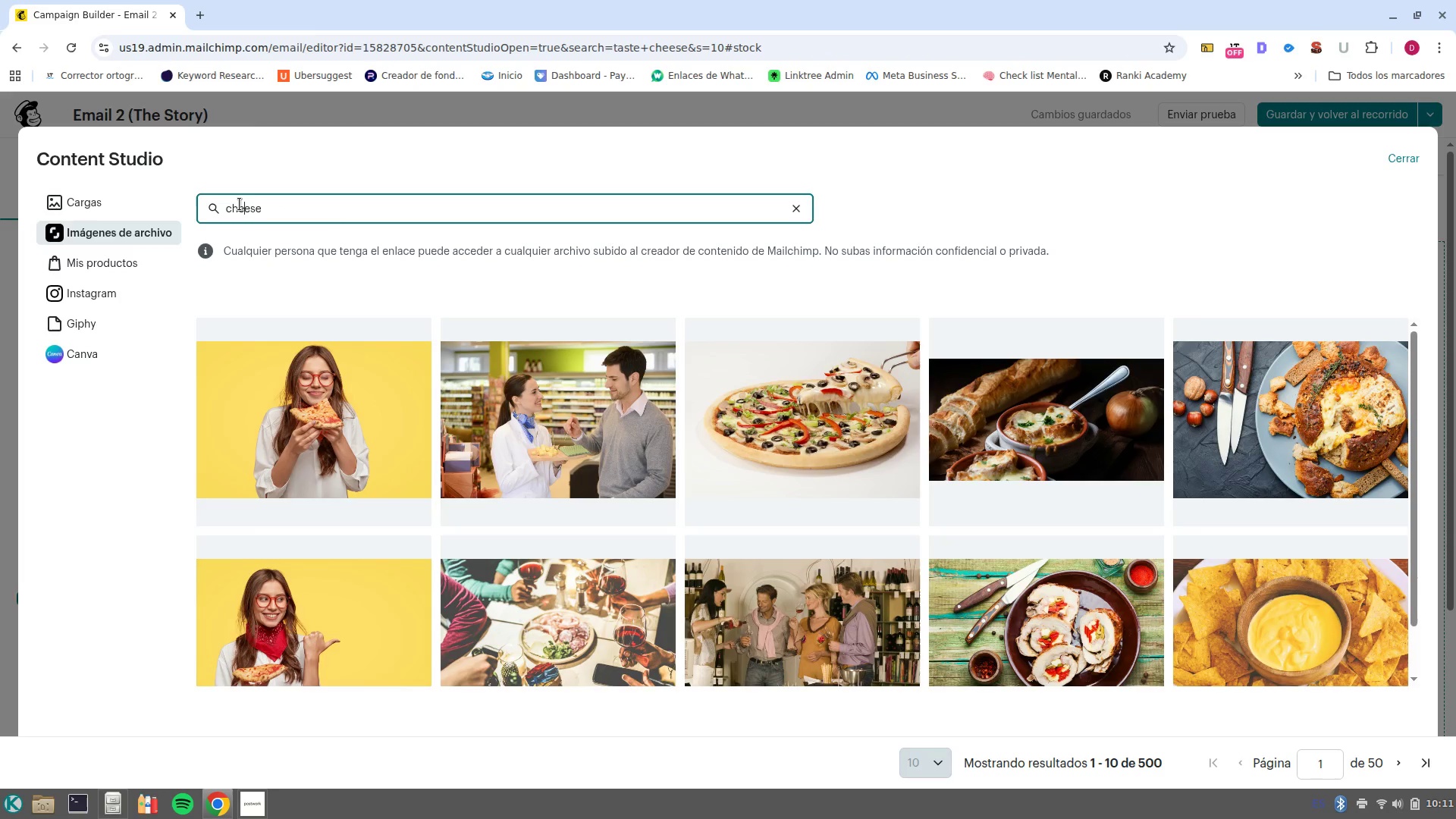 
key(ArrowRight)
 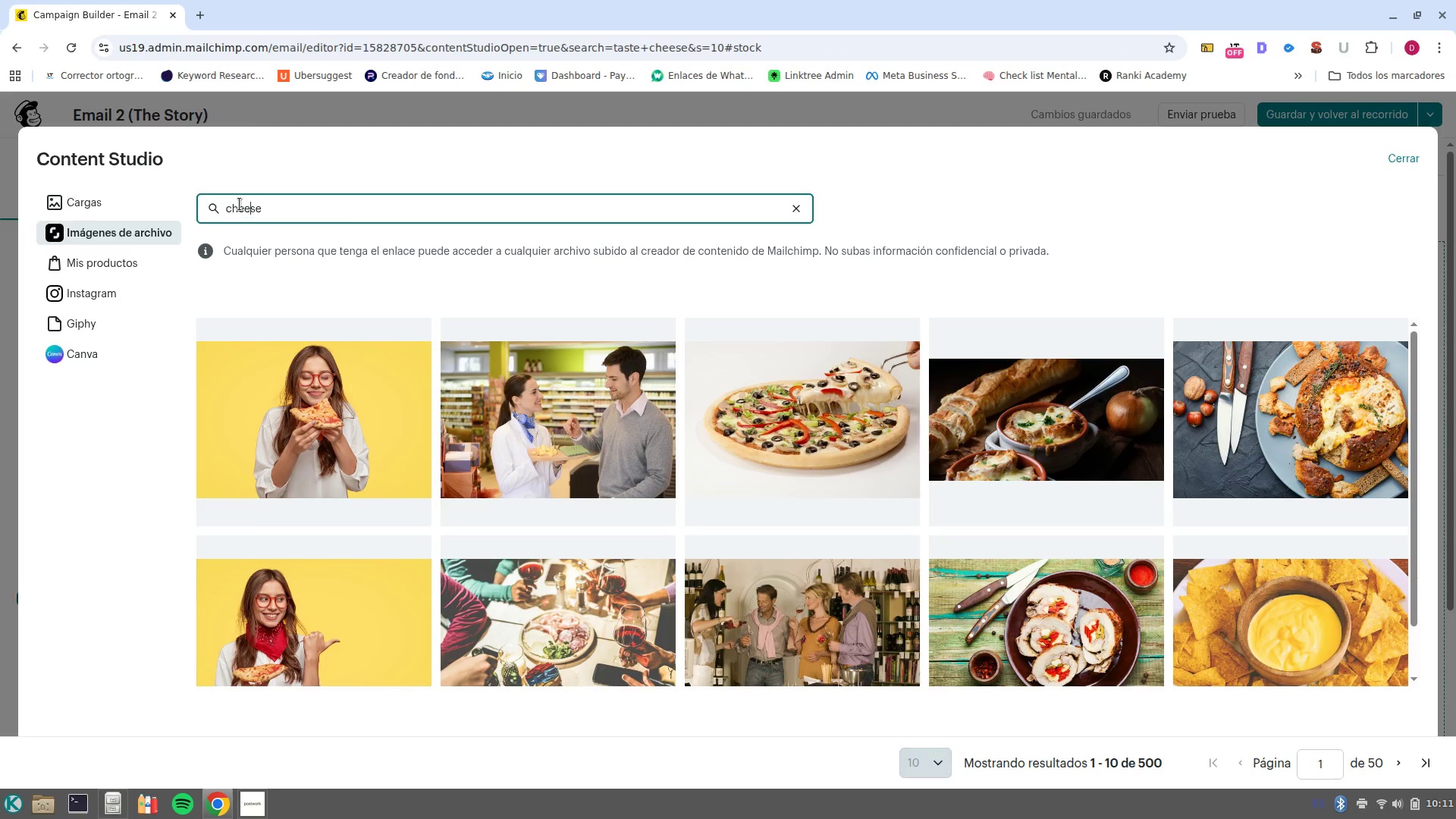 
key(ArrowRight)
 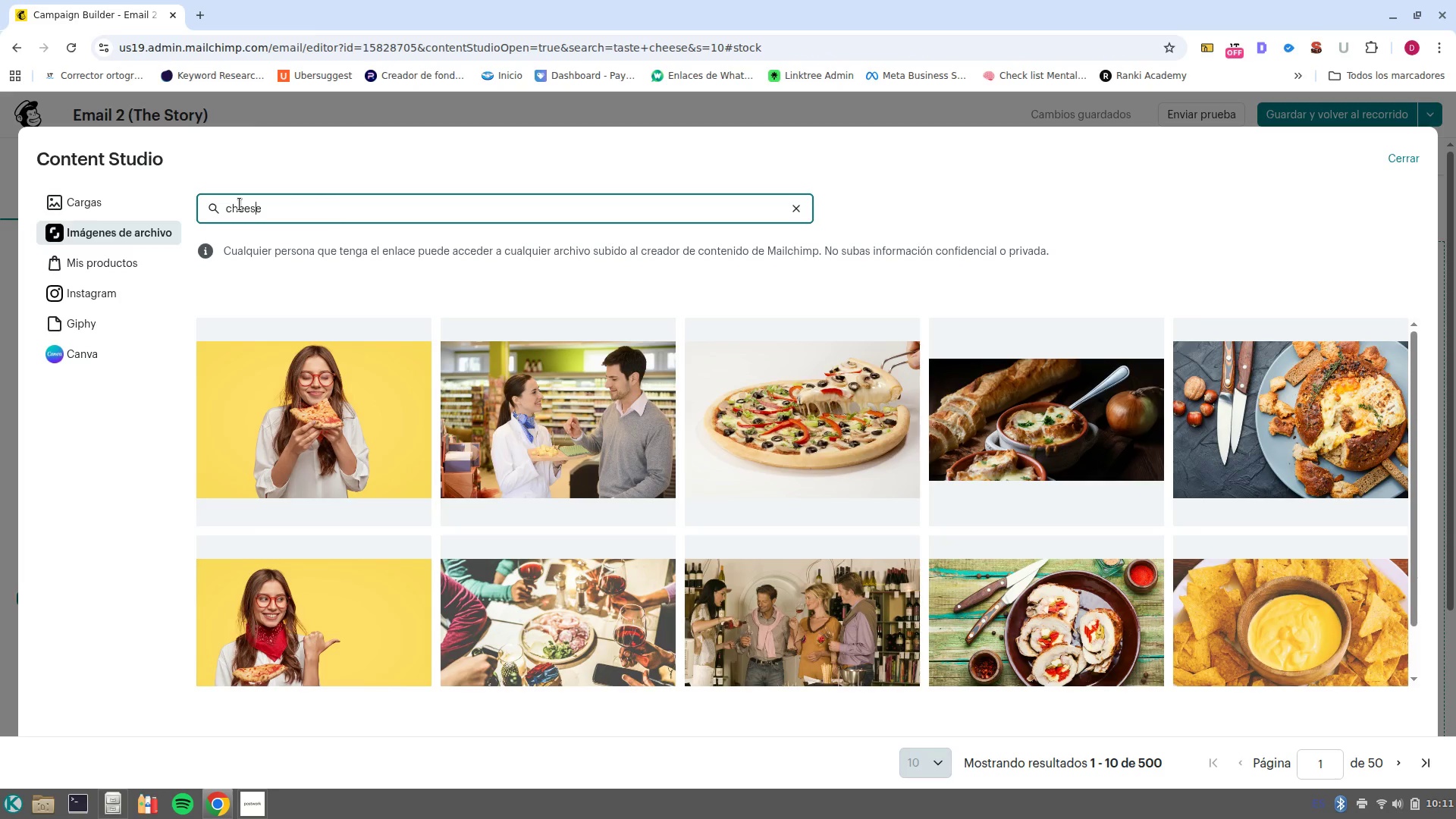 
key(ArrowRight)
 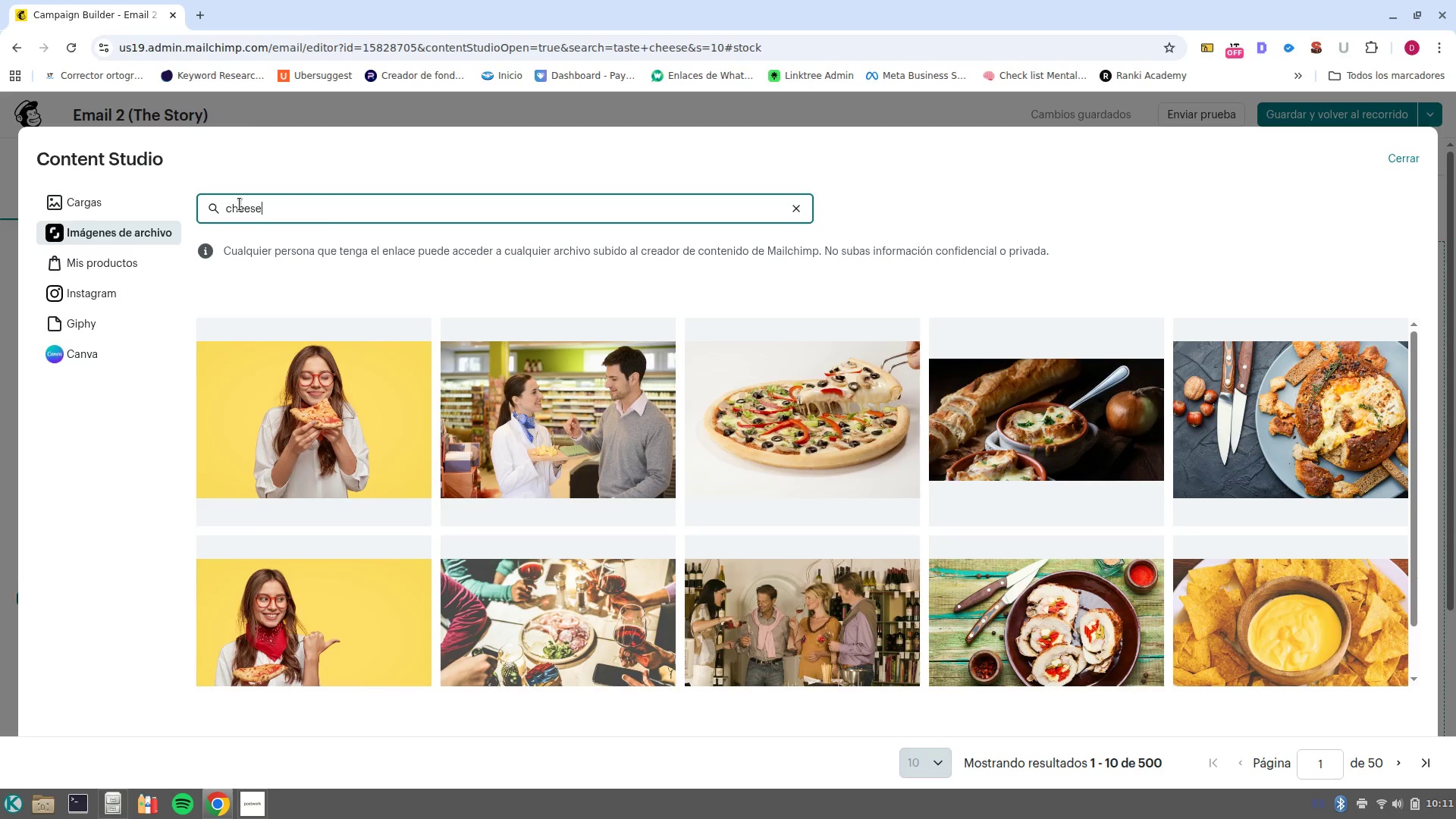 
type( charcuterie)
 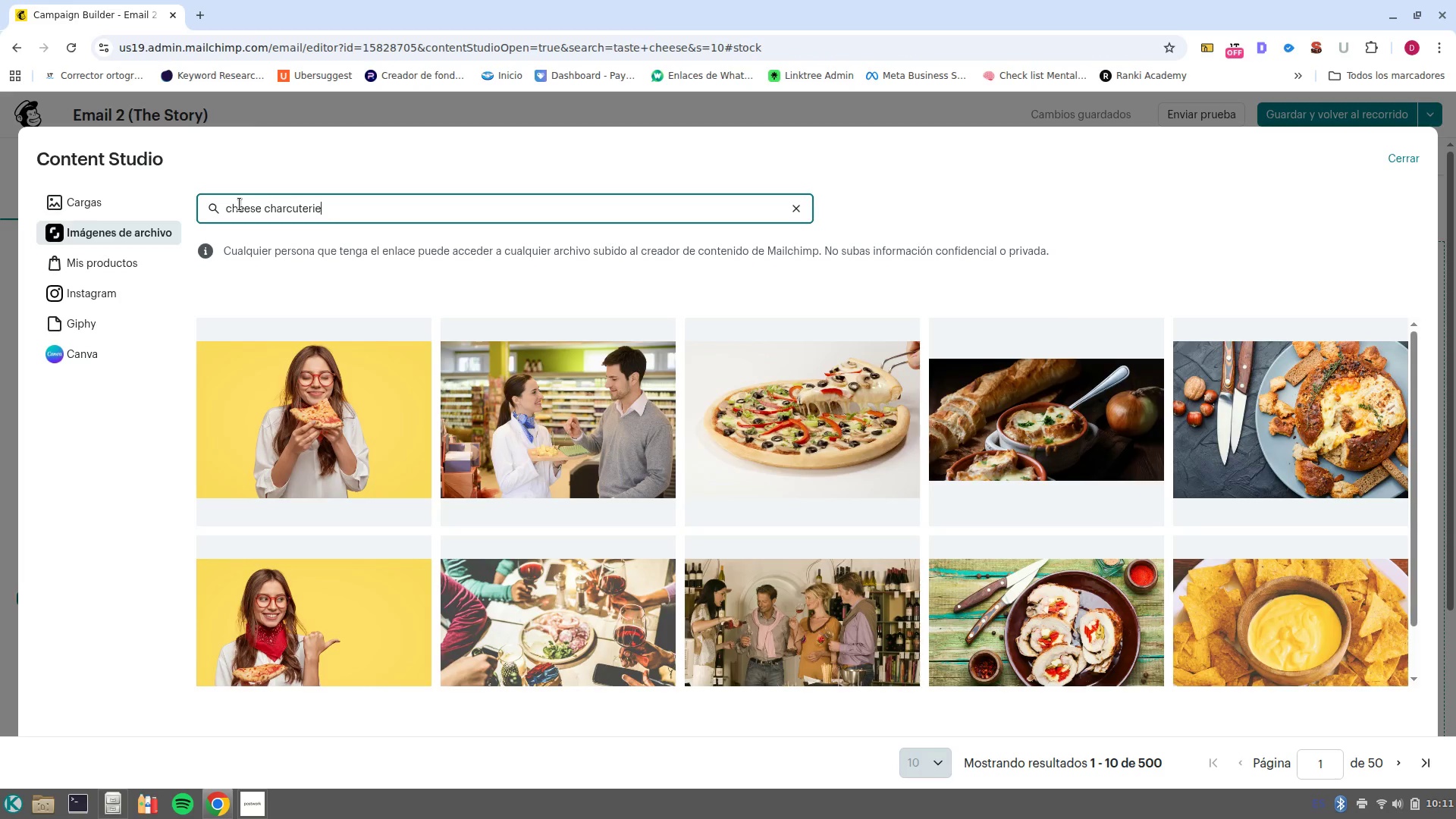 
key(Enter)
 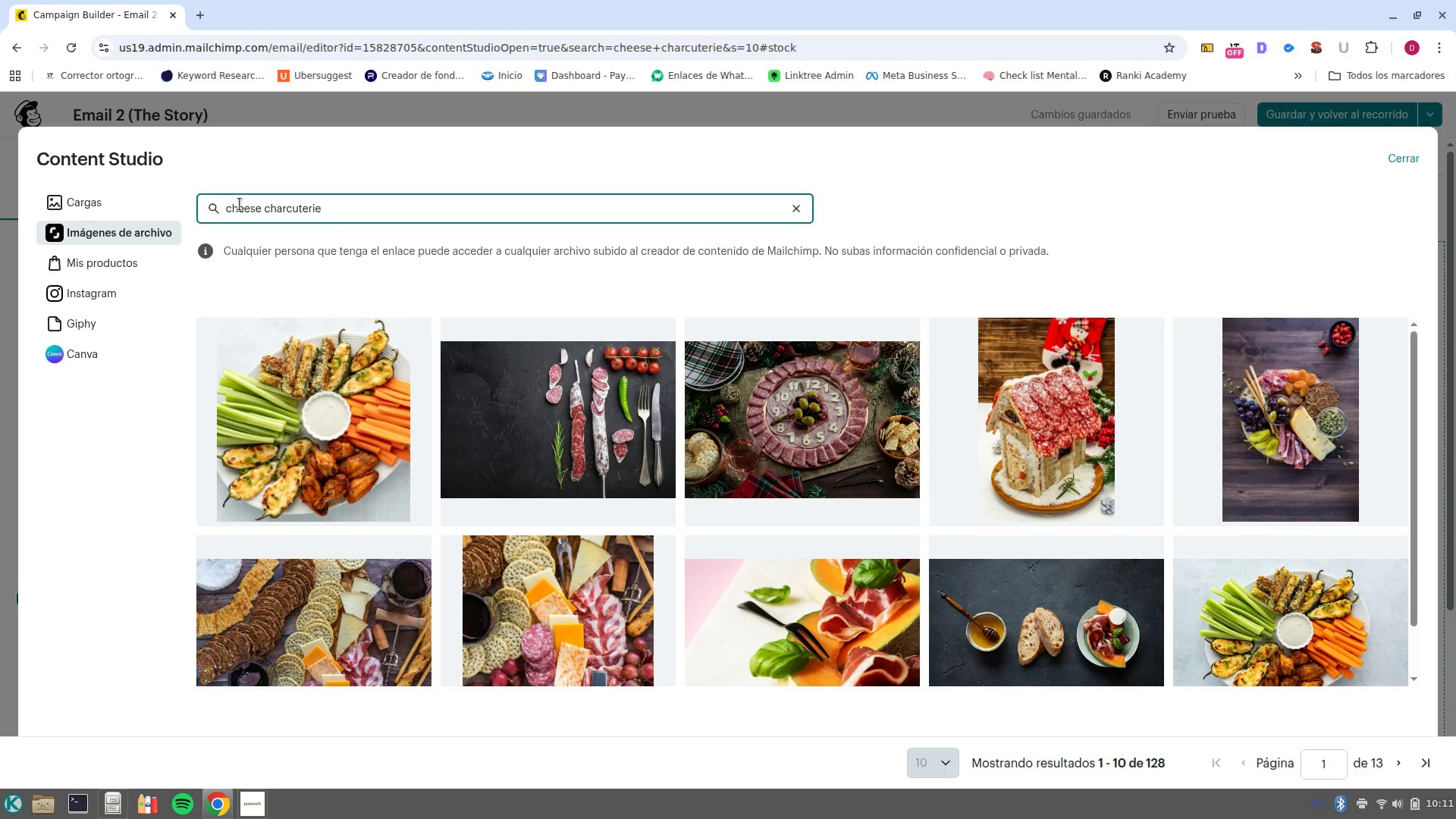 
wait(12.07)
 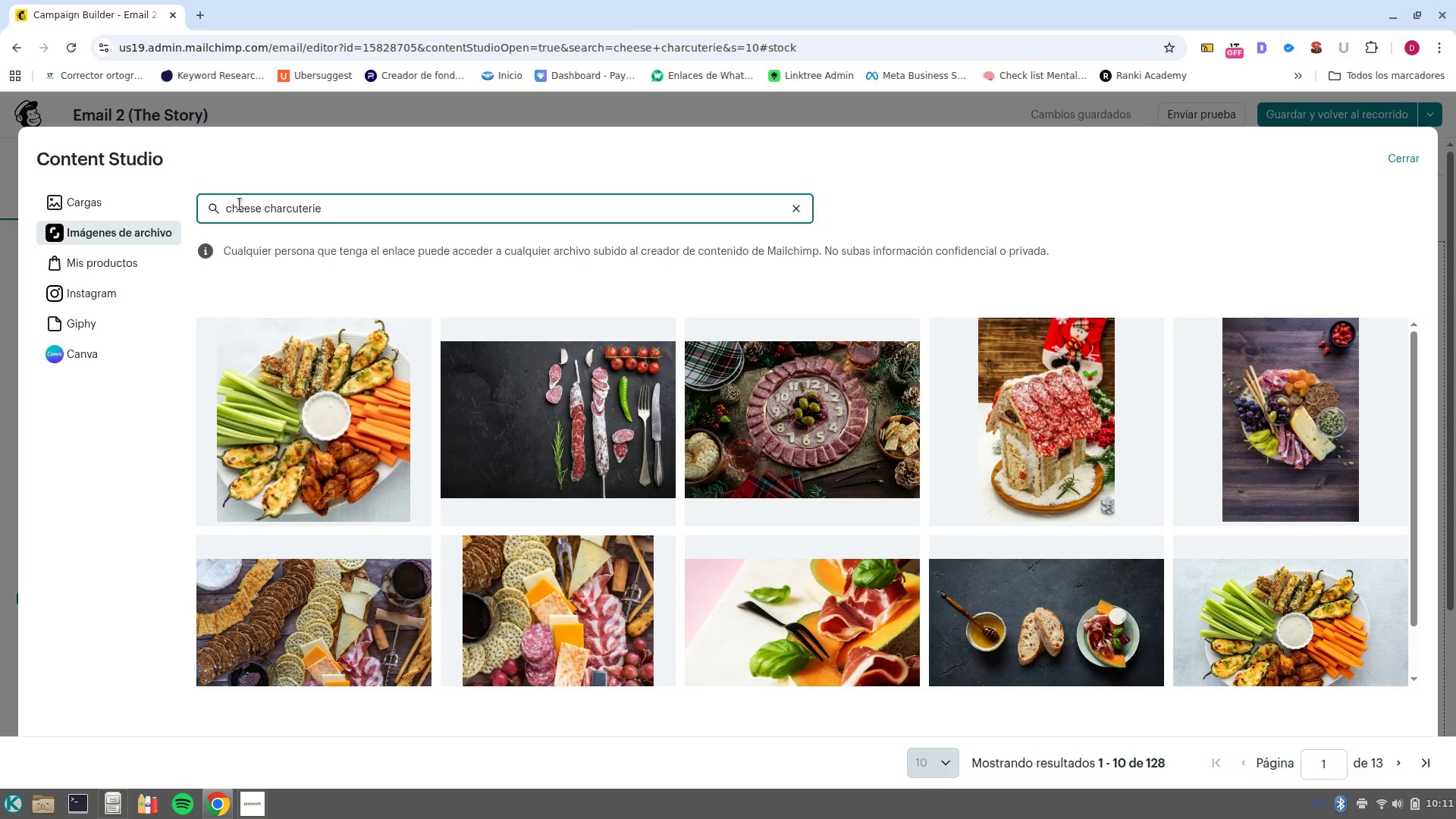 
scroll: coordinate [1395, 535], scroll_direction: down, amount: 4.0
 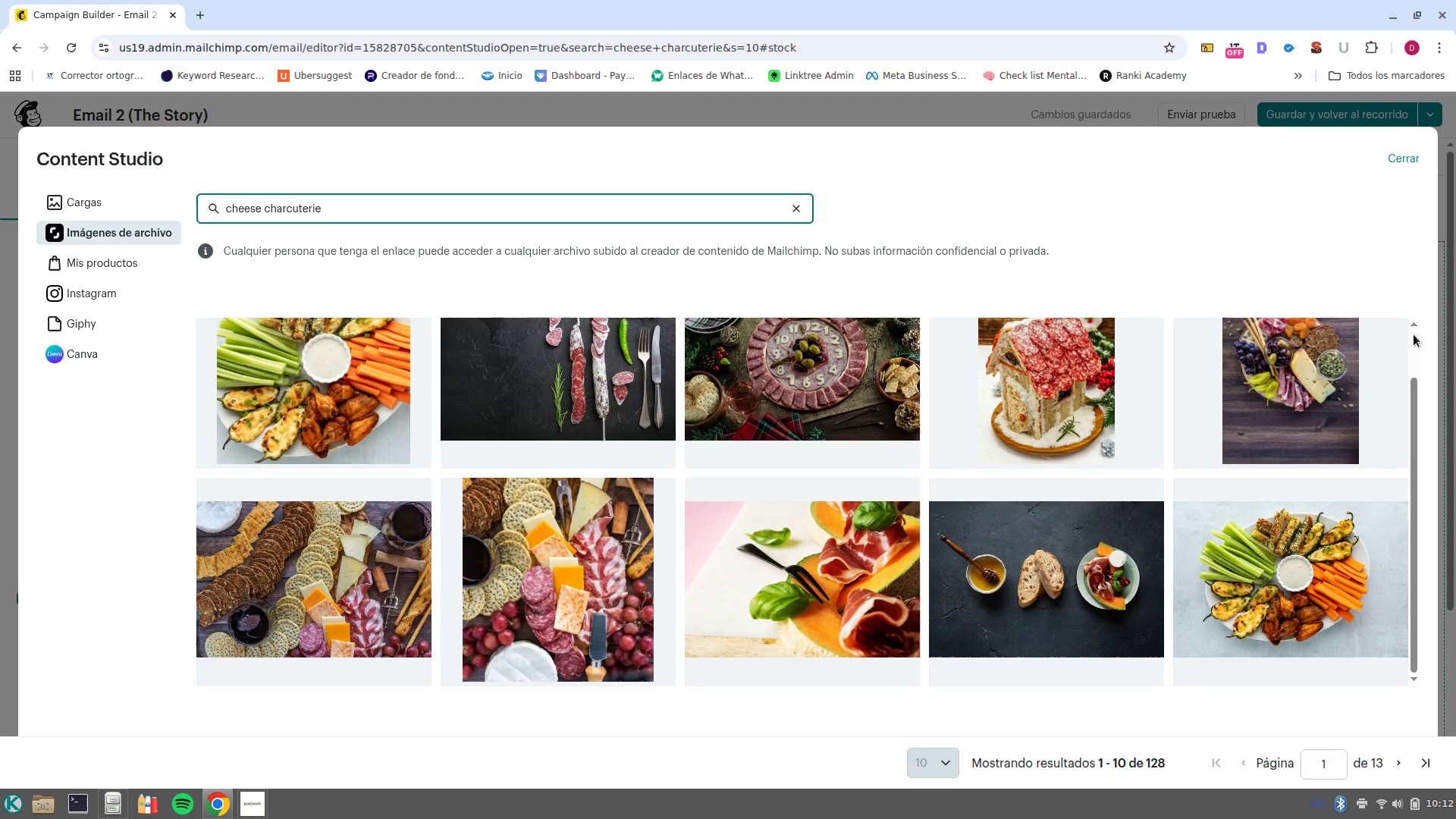 
left_click([1397, 770])
 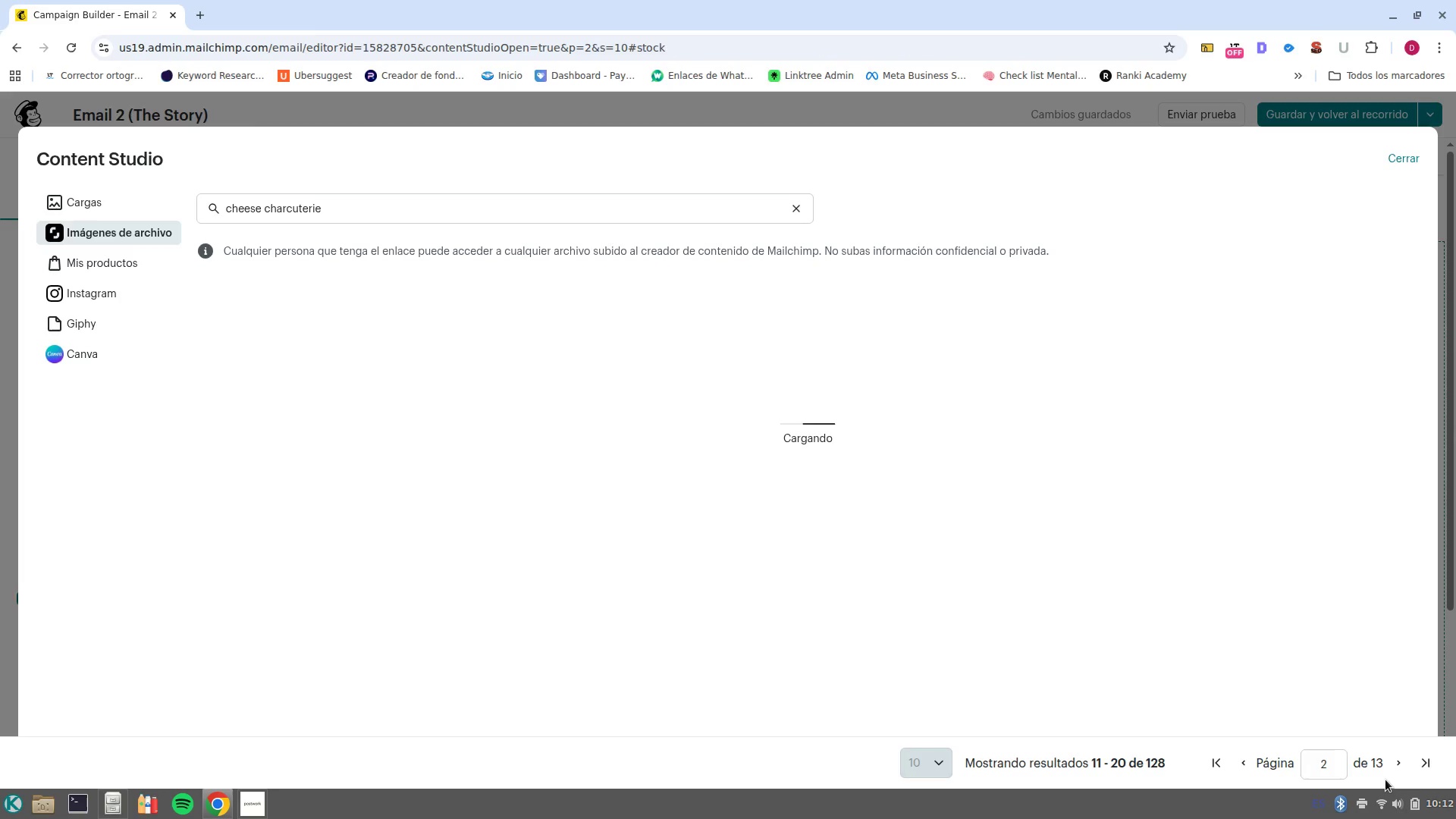 
wait(9.65)
 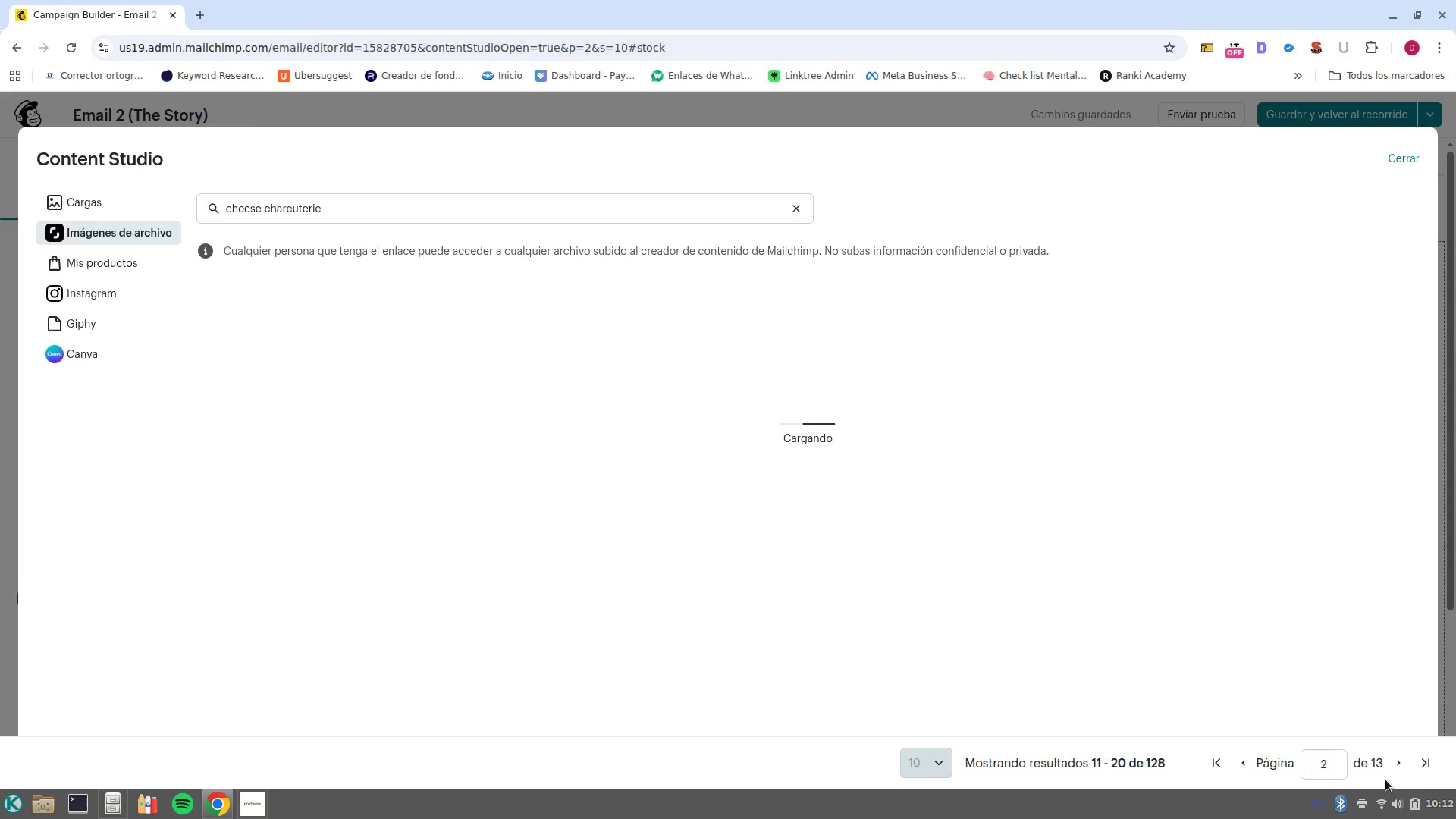 
left_click([338, 428])
 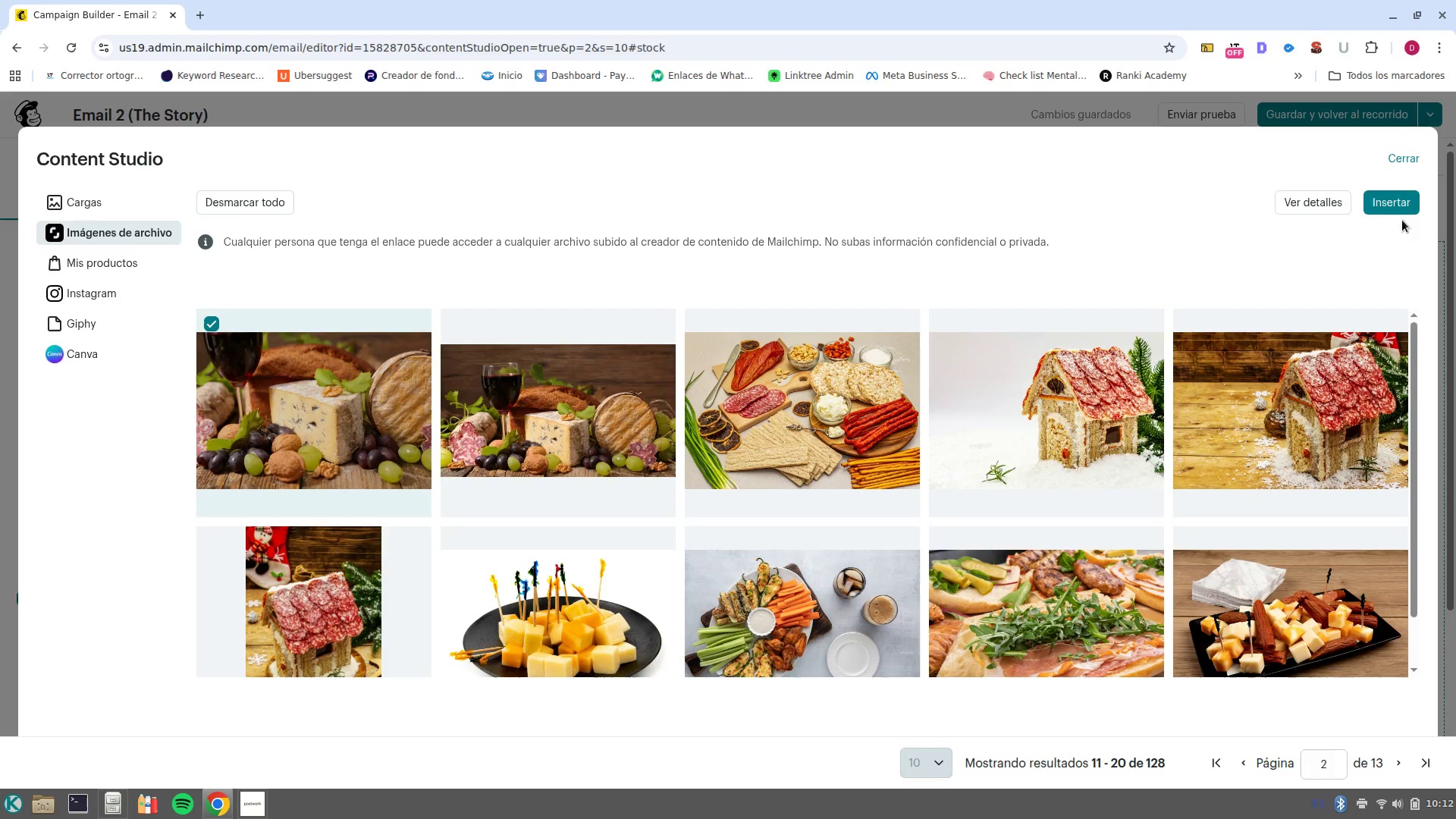 
left_click([1394, 202])
 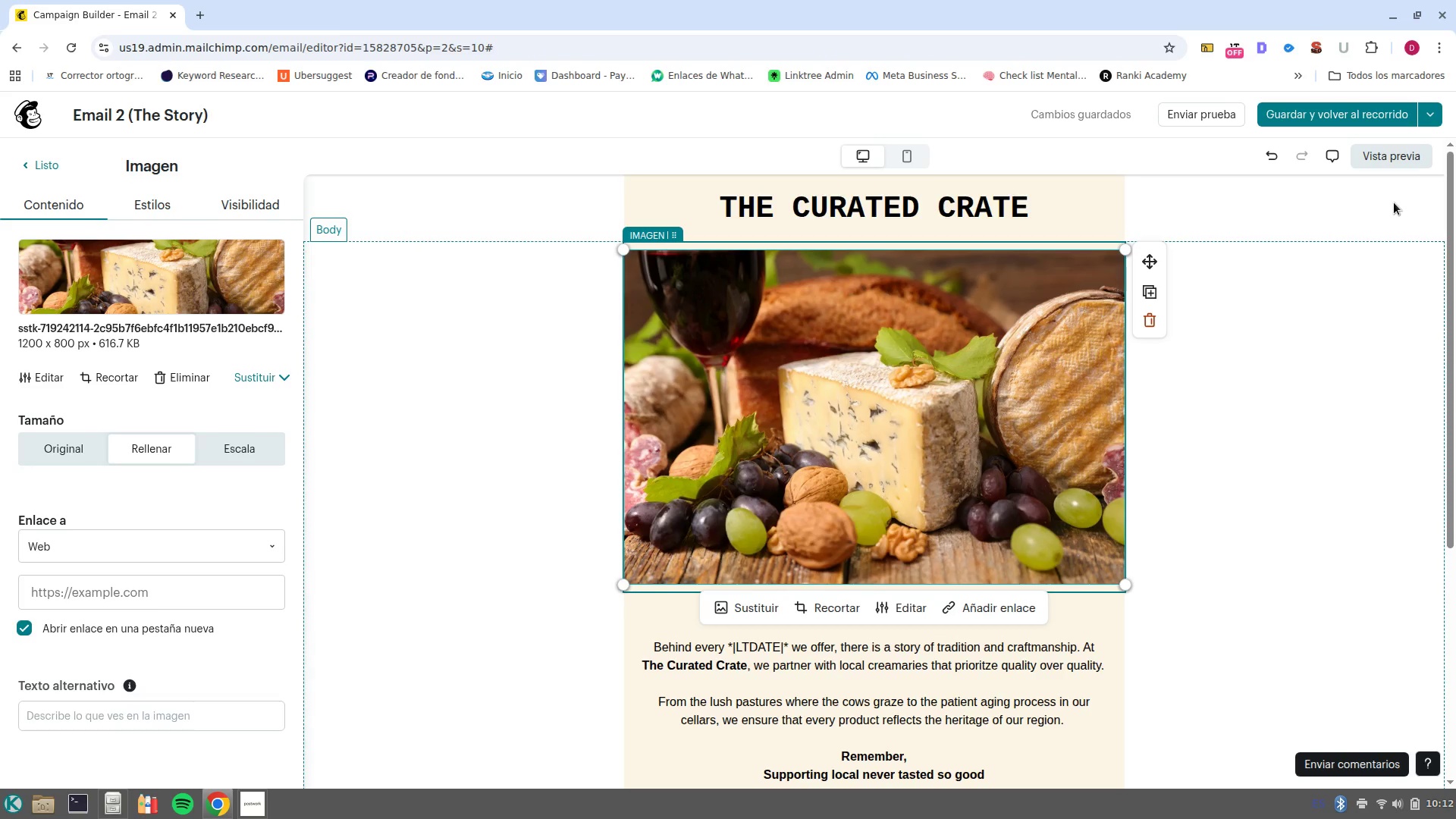 
wait(19.42)
 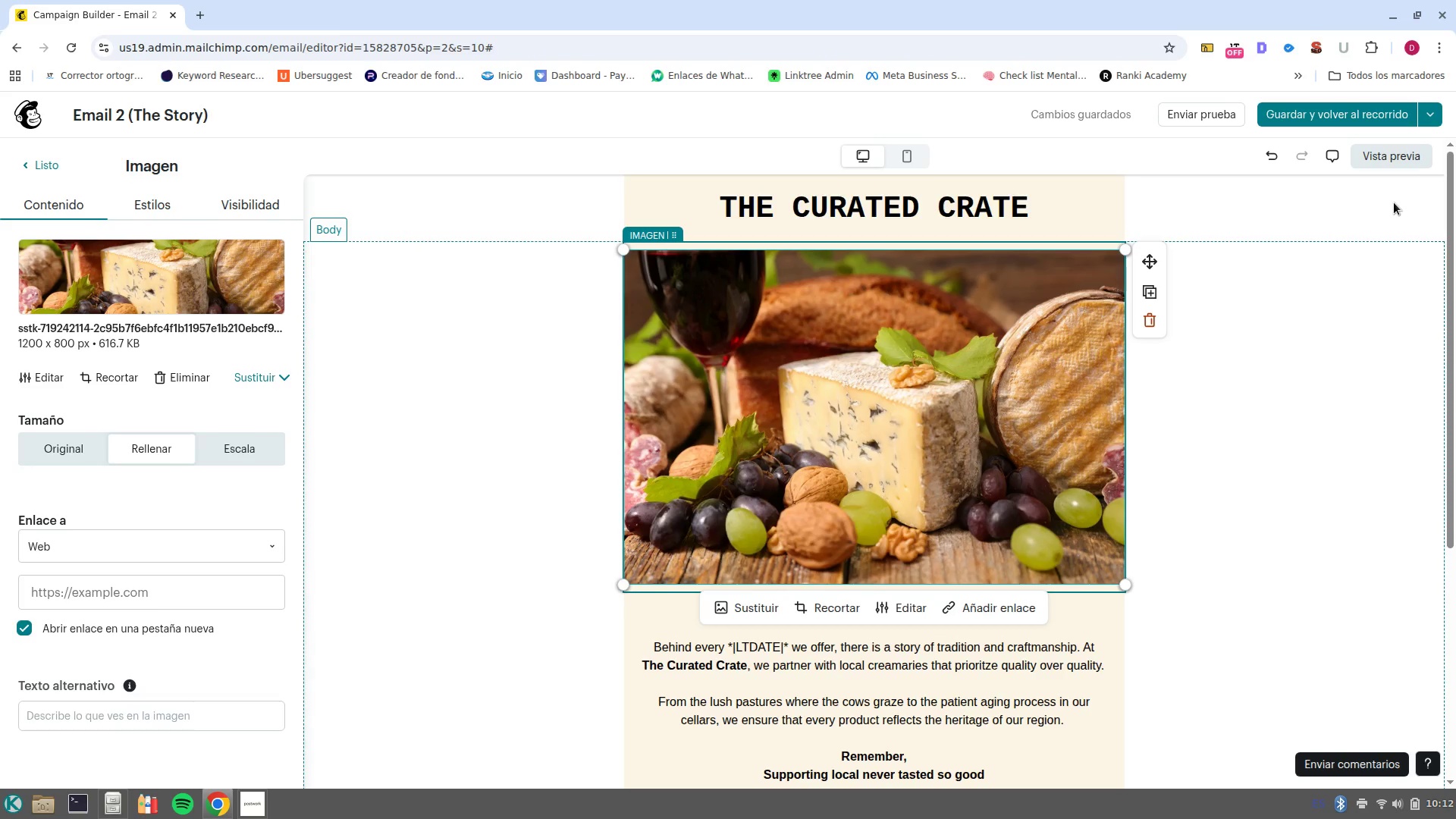 
left_click([1282, 470])
 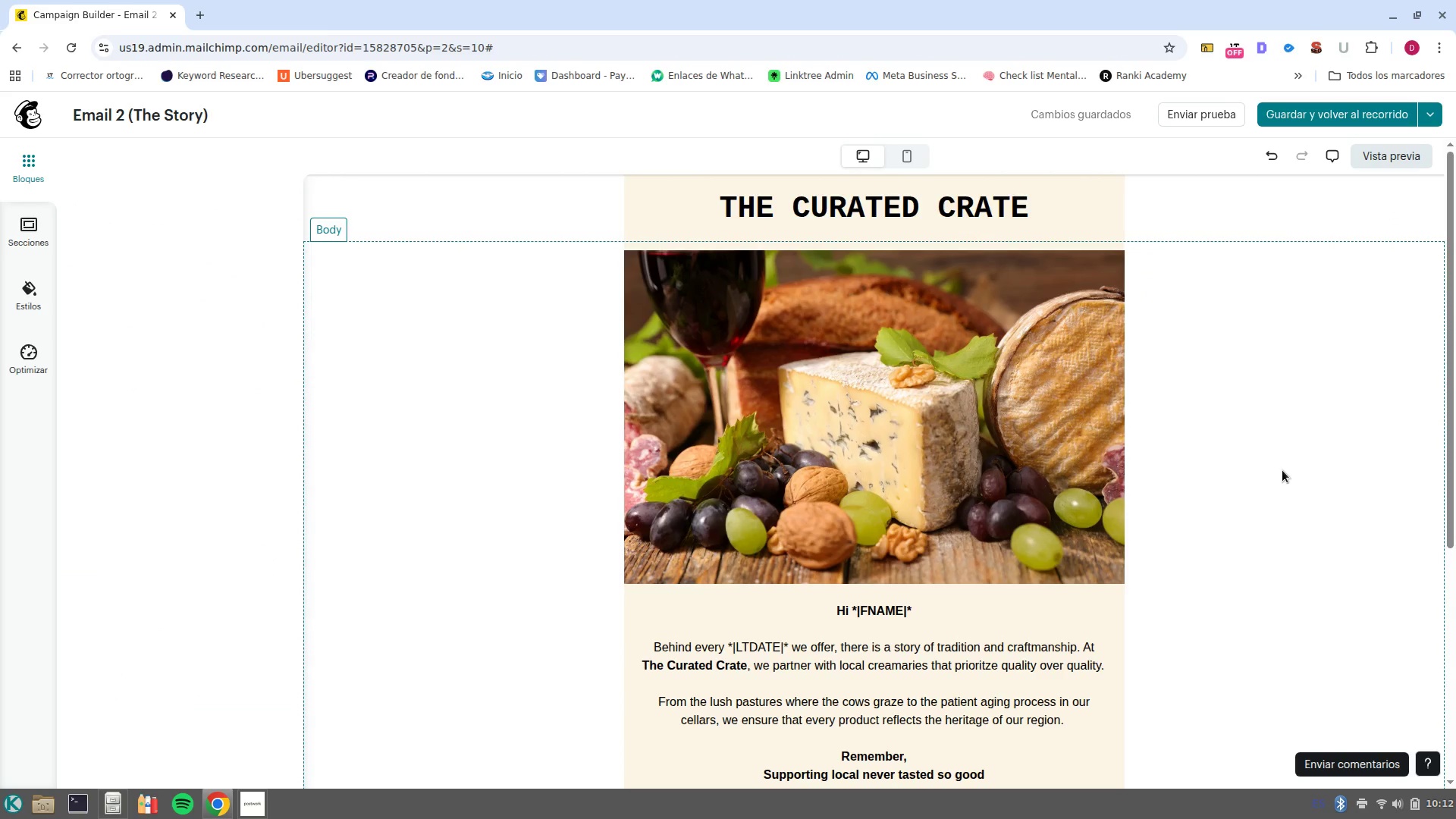 
scroll: coordinate [1282, 470], scroll_direction: down, amount: 2.0
 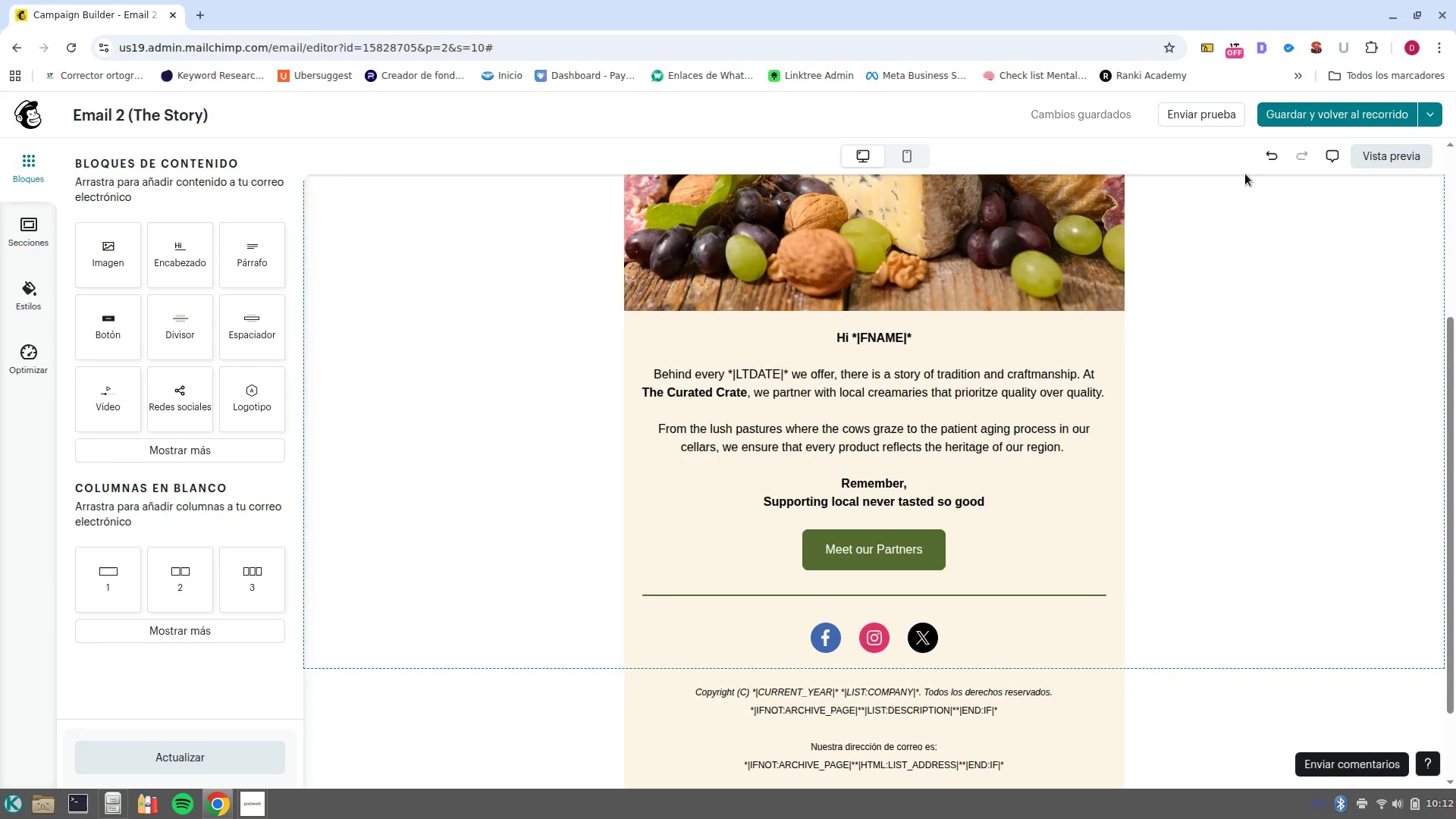 
left_click([1294, 114])
 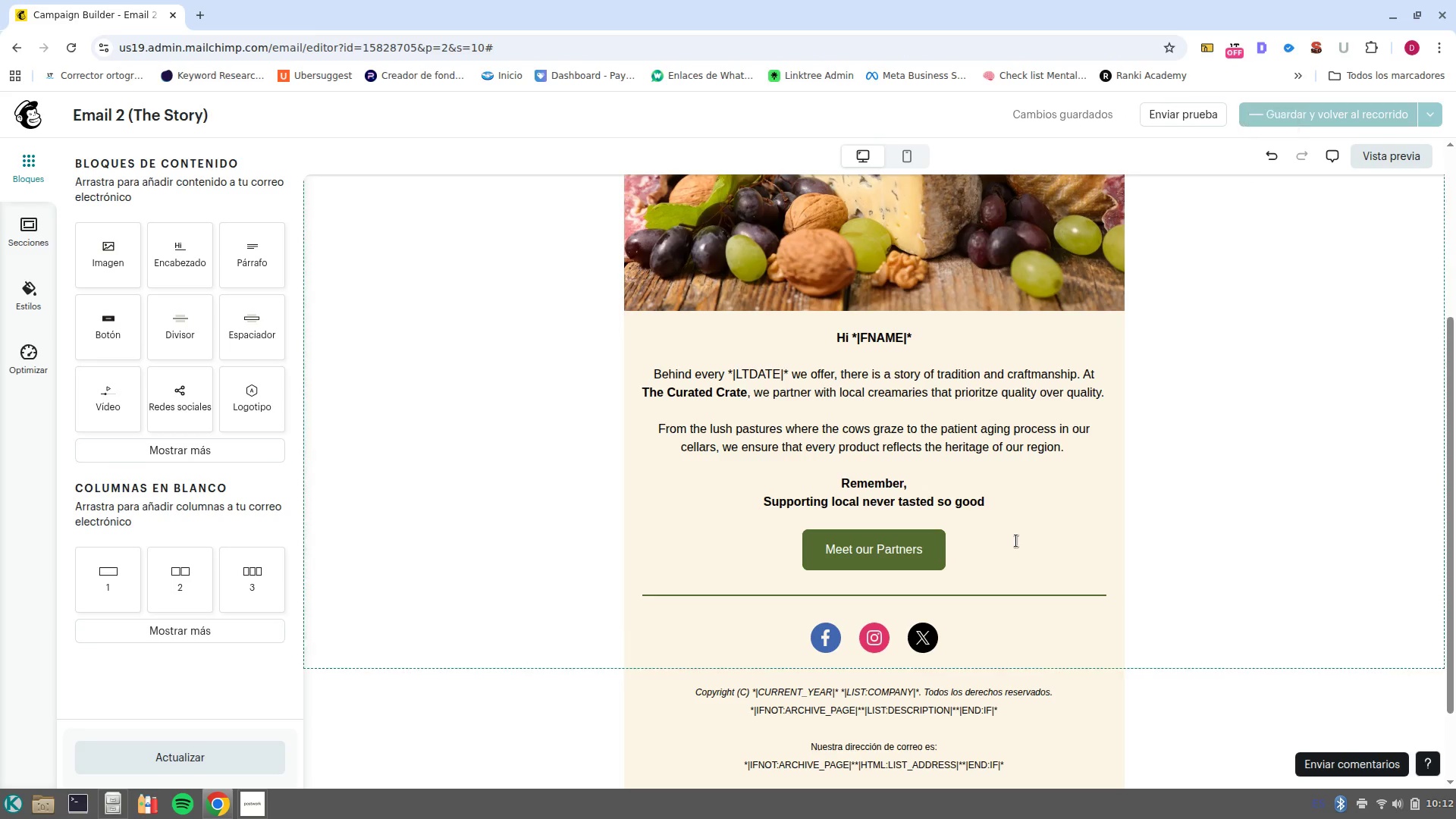 
scroll: coordinate [1016, 542], scroll_direction: up, amount: 4.0
 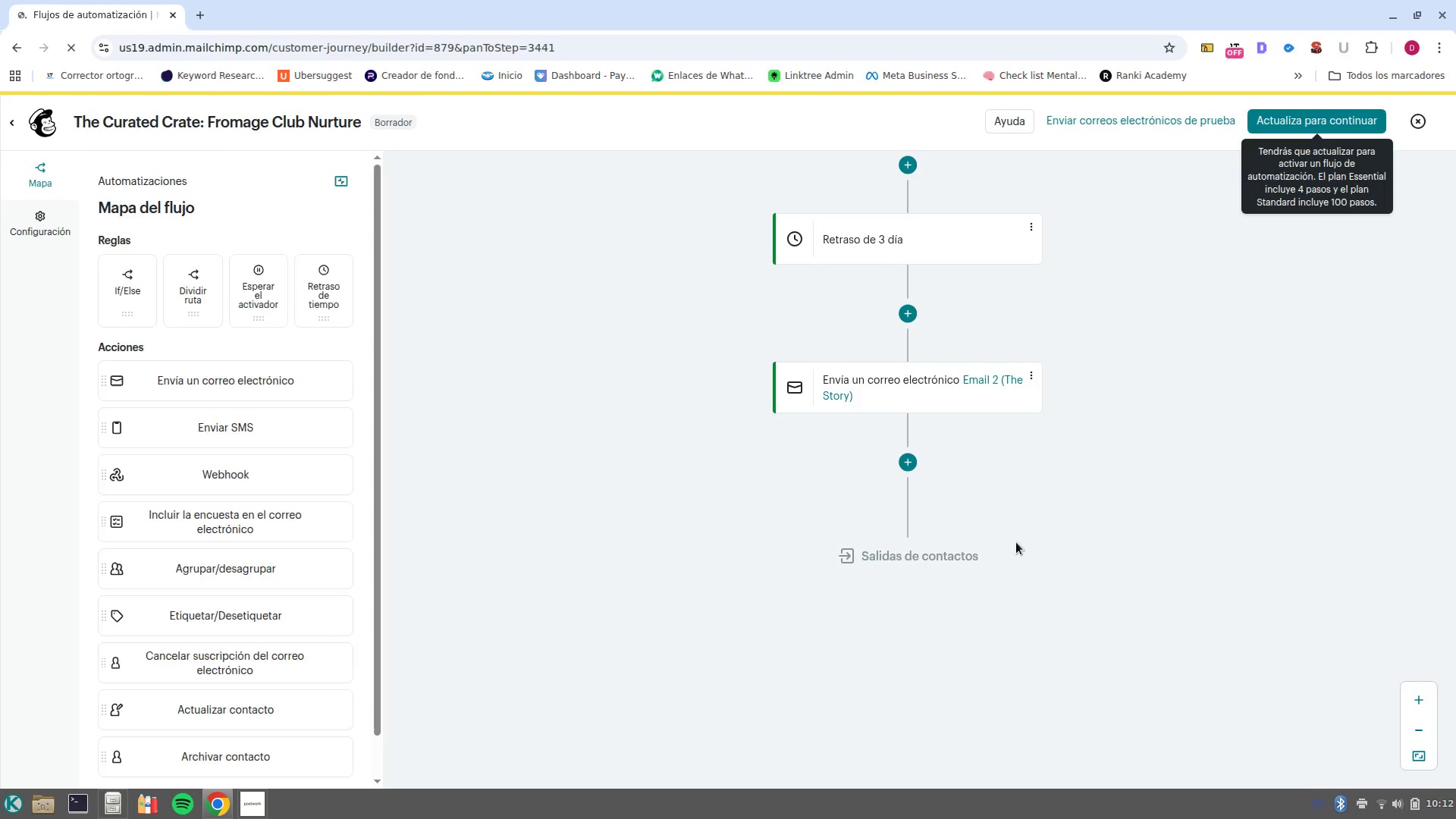 
wait(13.11)
 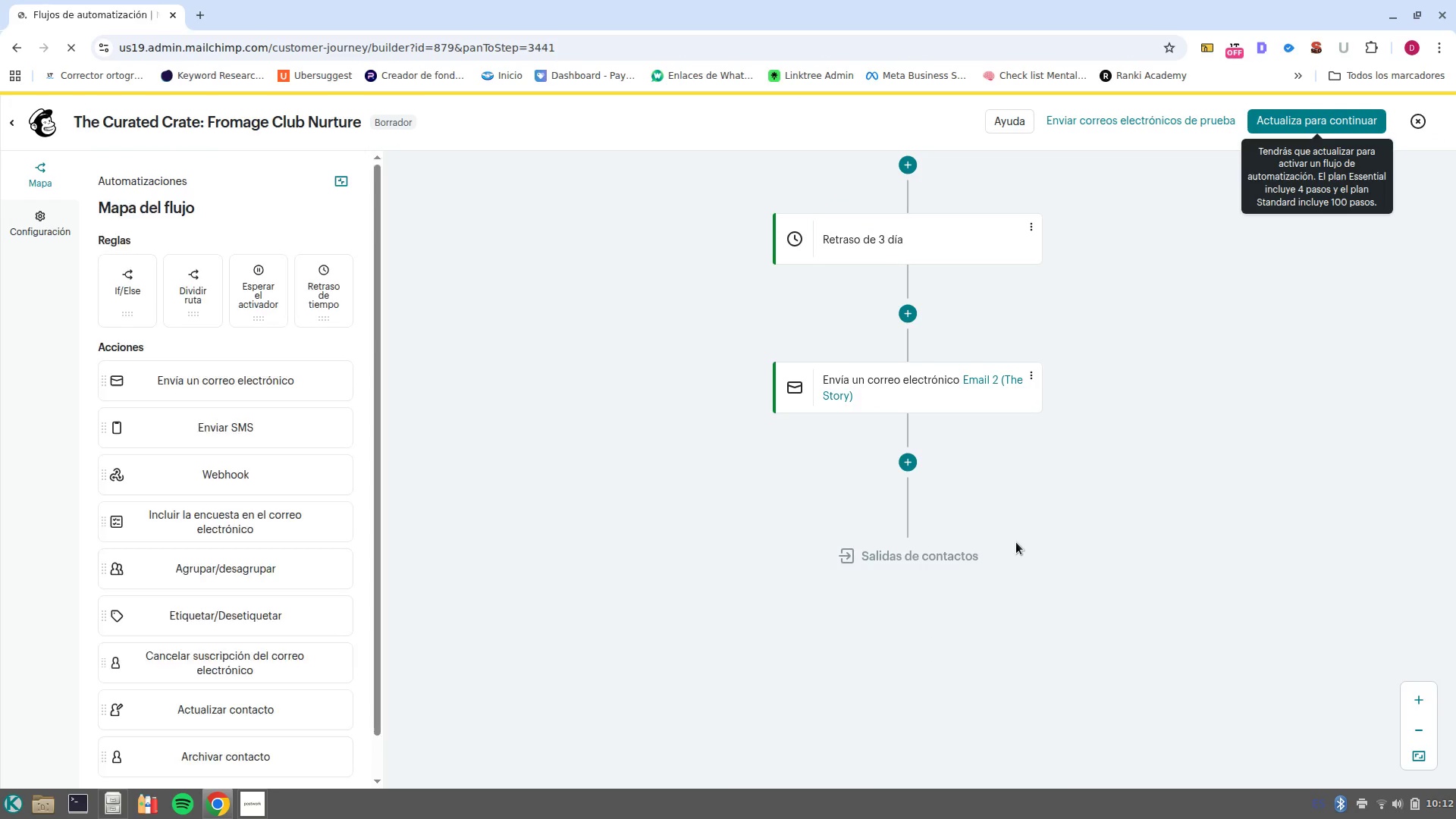 
left_click([912, 463])
 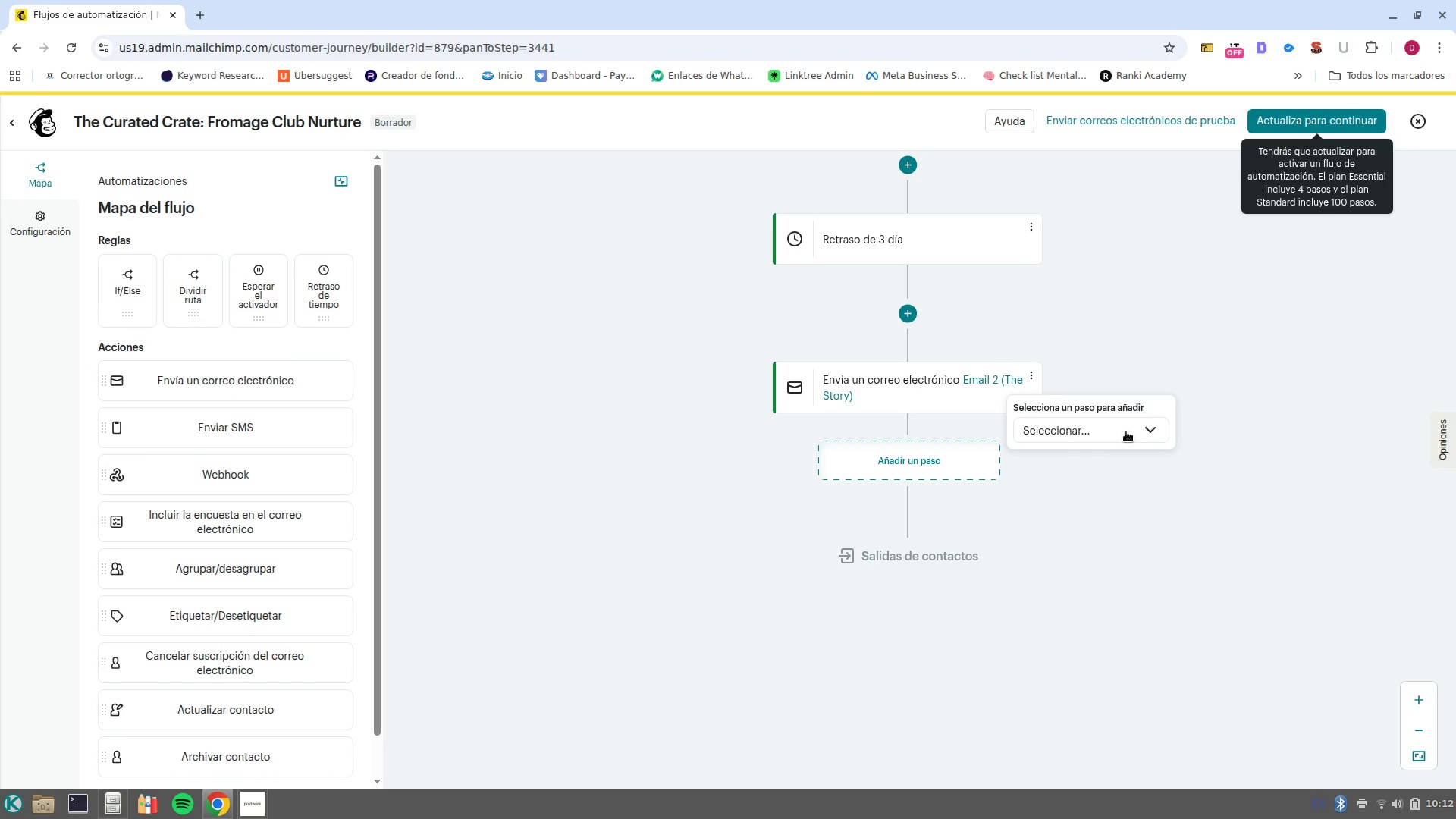 
left_click([1126, 431])
 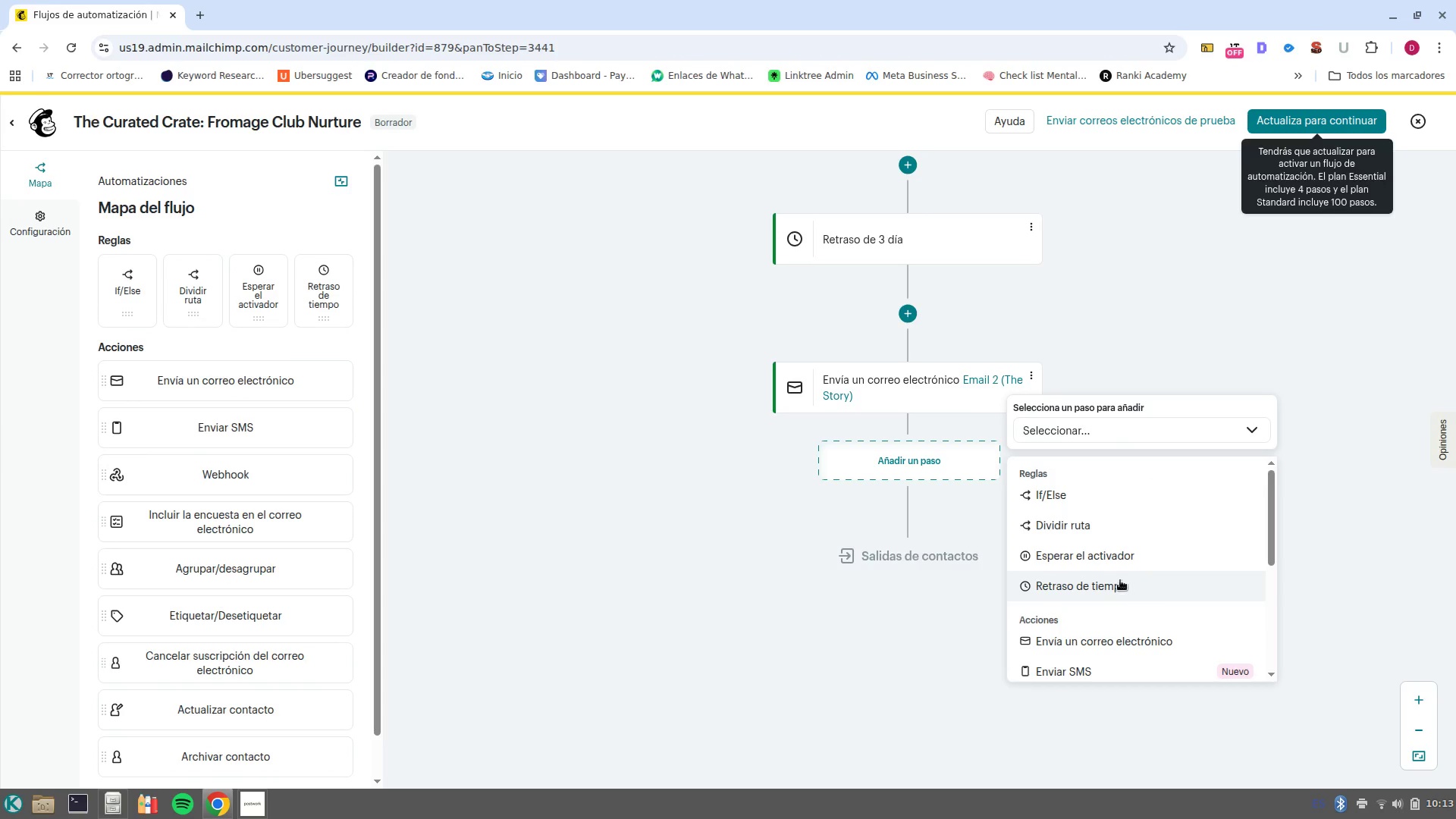 
left_click([1120, 592])
 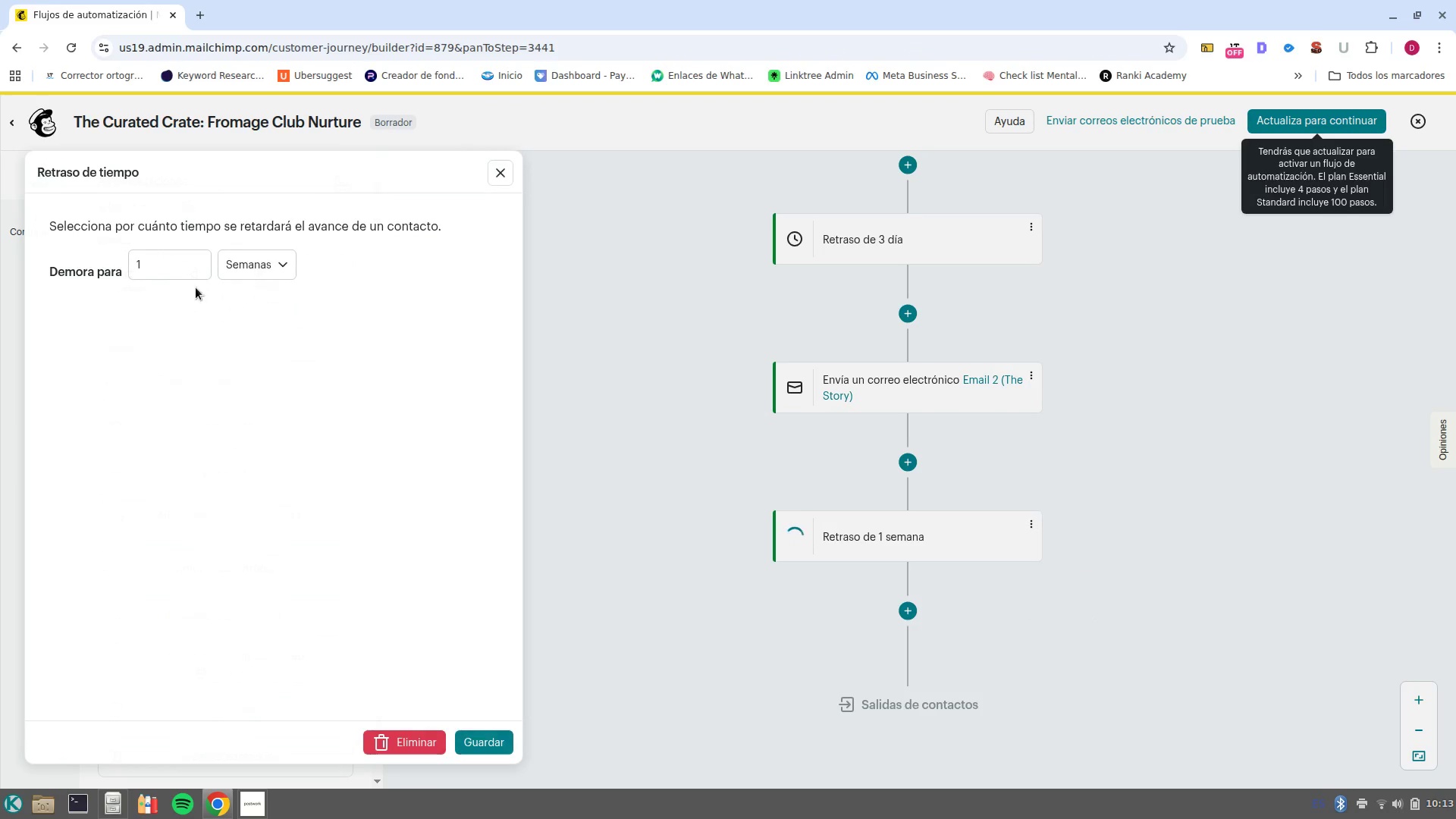 
left_click([155, 268])
 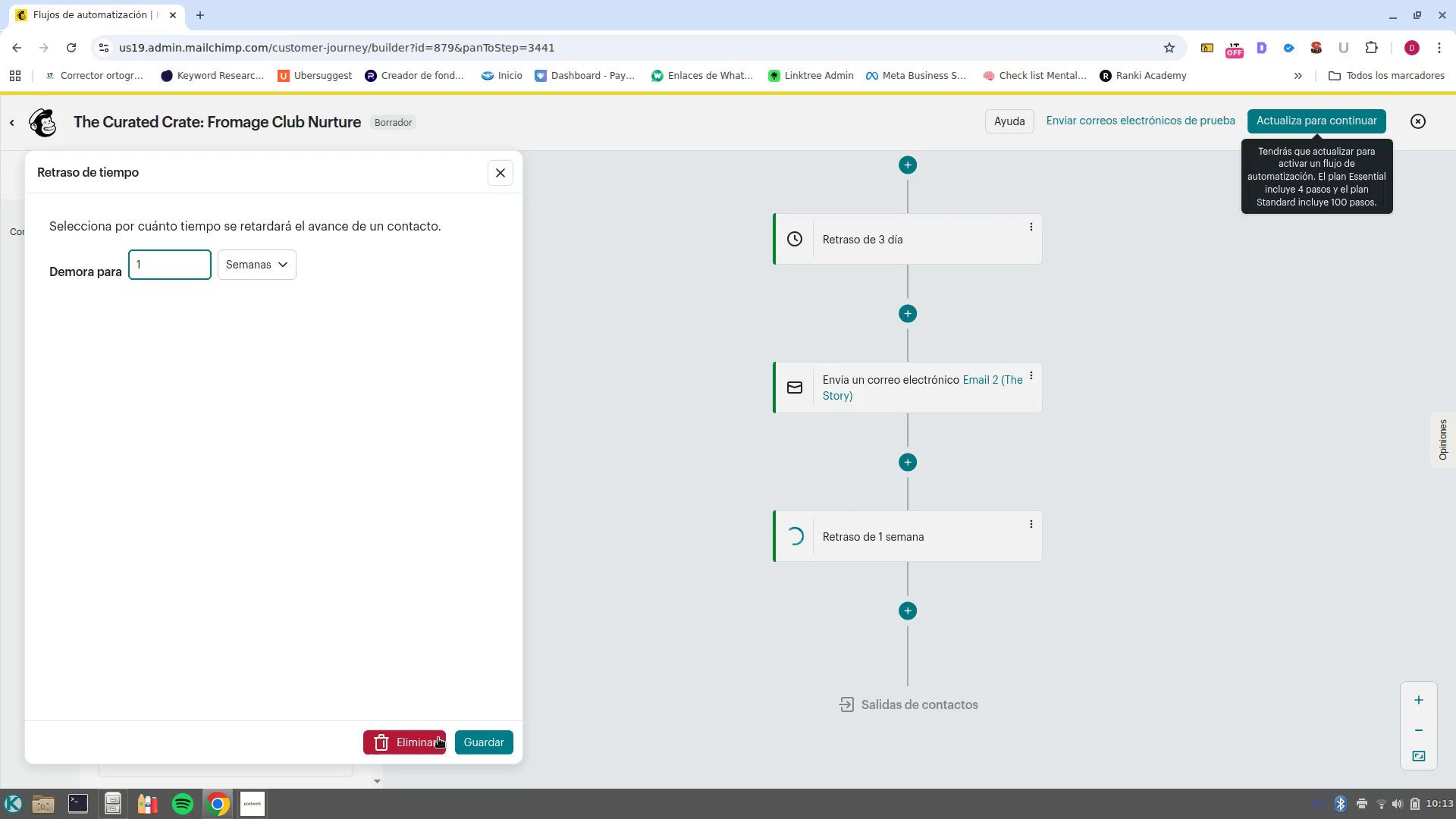 
left_click([482, 743])
 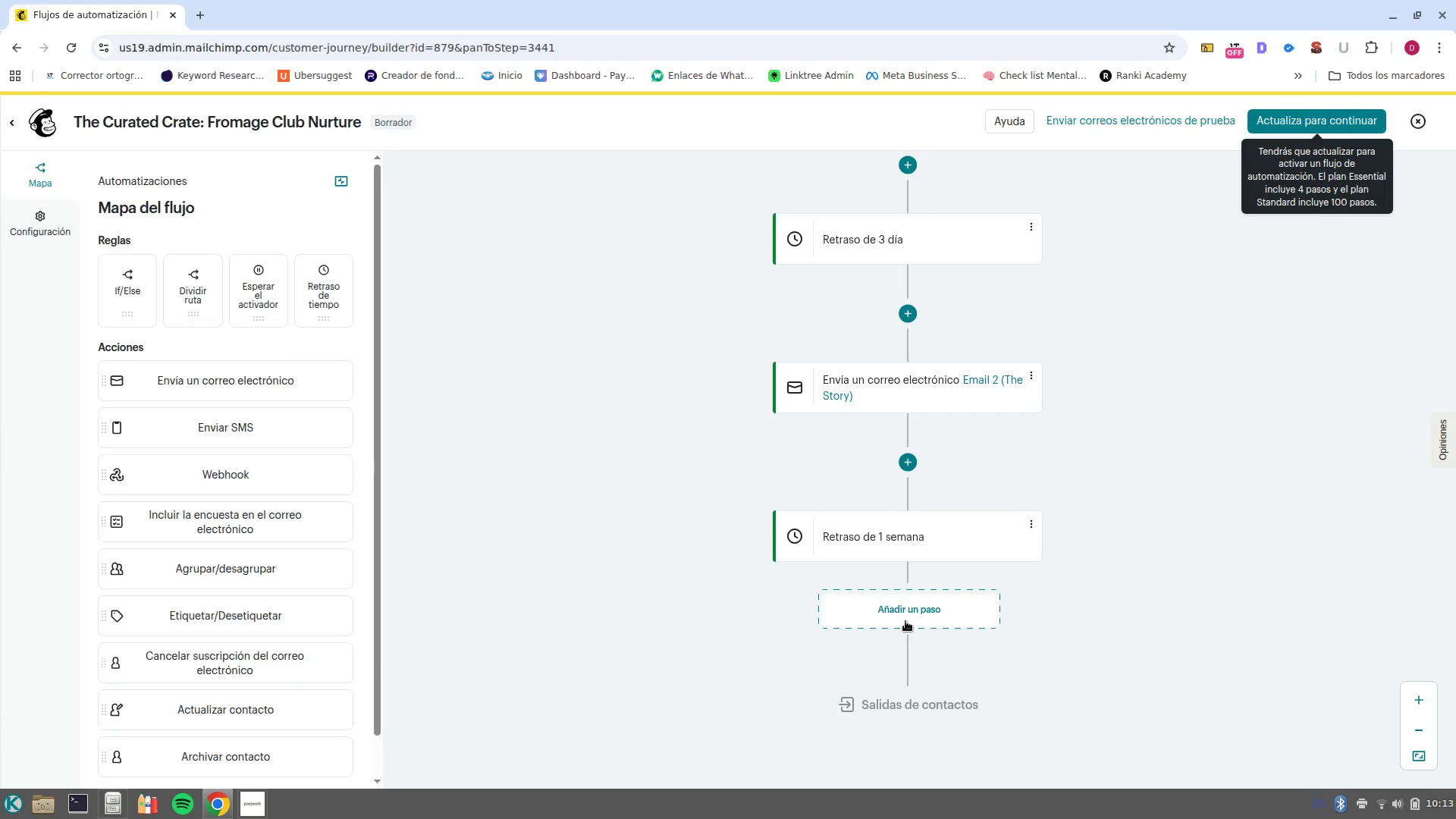 
left_click([913, 612])
 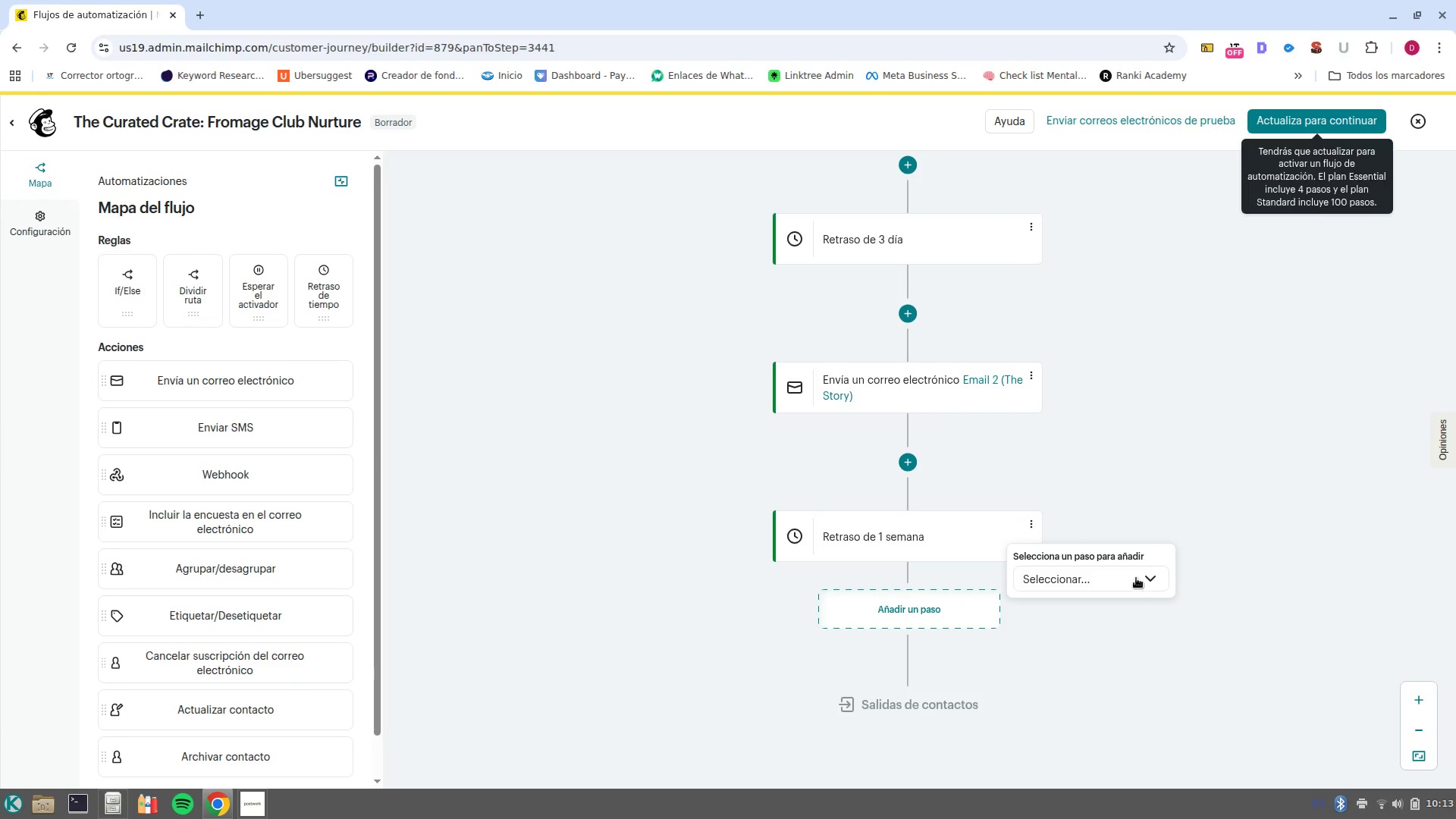 
left_click([1141, 570])
 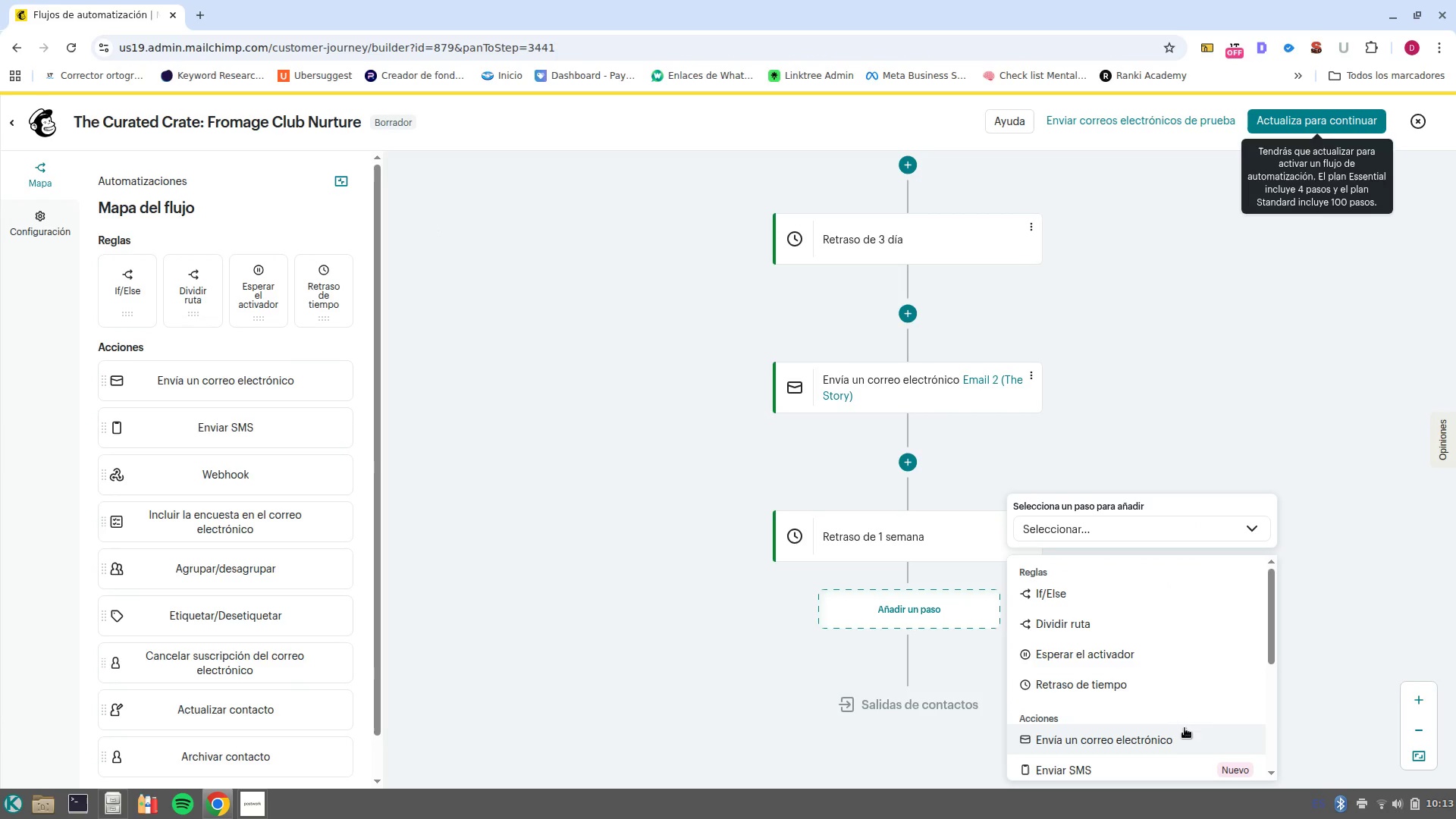 
left_click([1186, 739])
 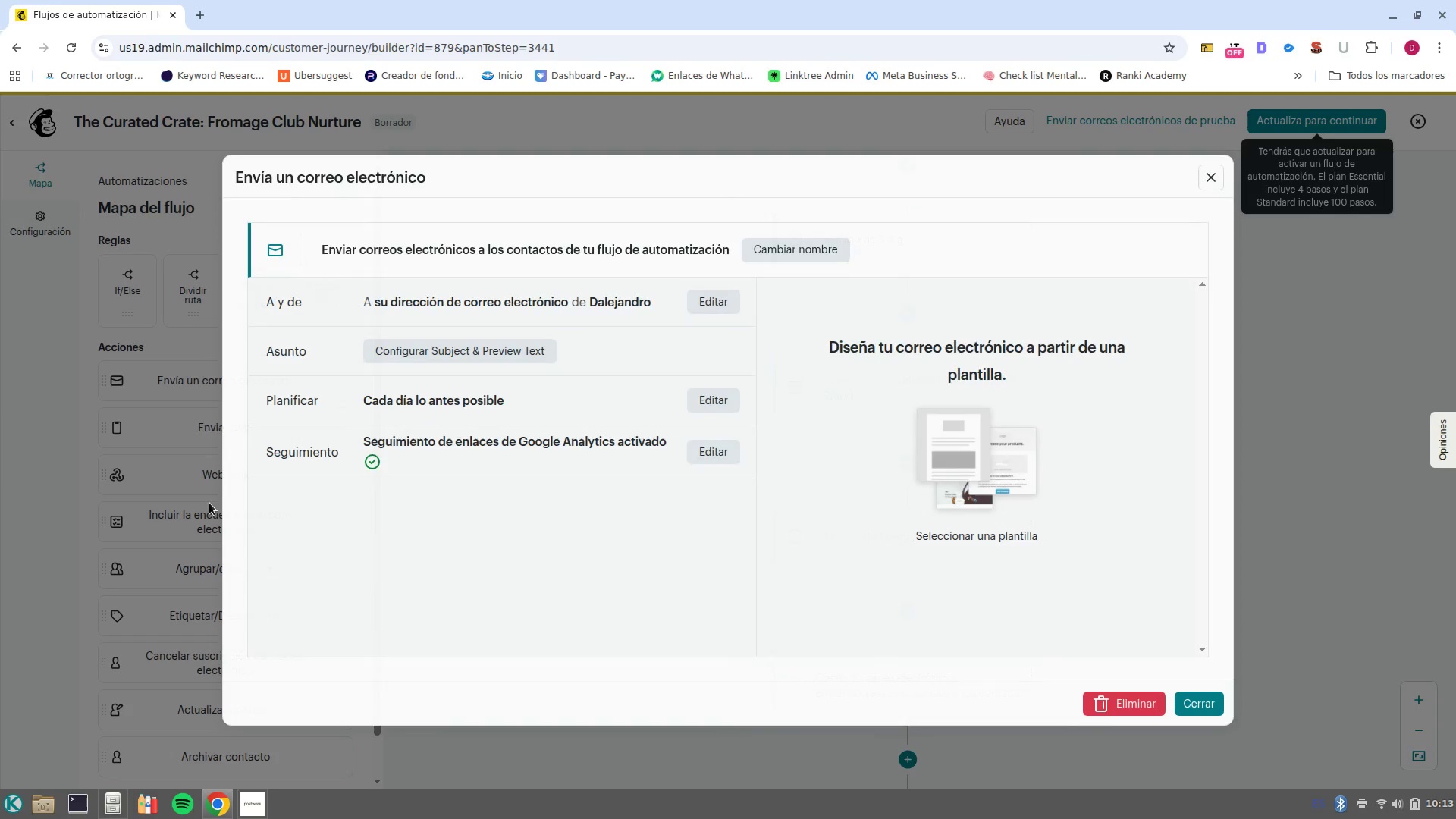 
left_click([824, 249])
 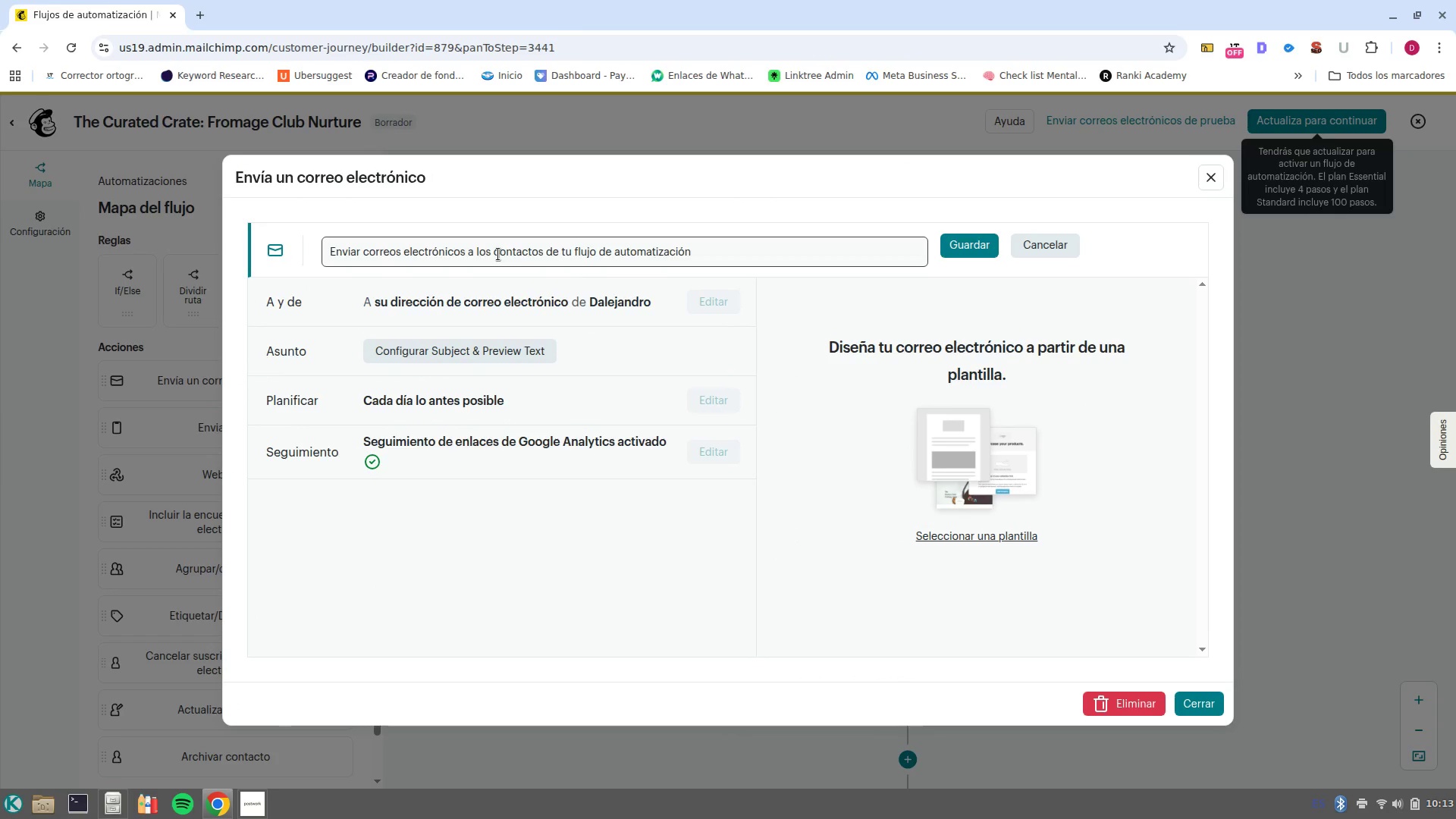 
double_click([498, 254])
 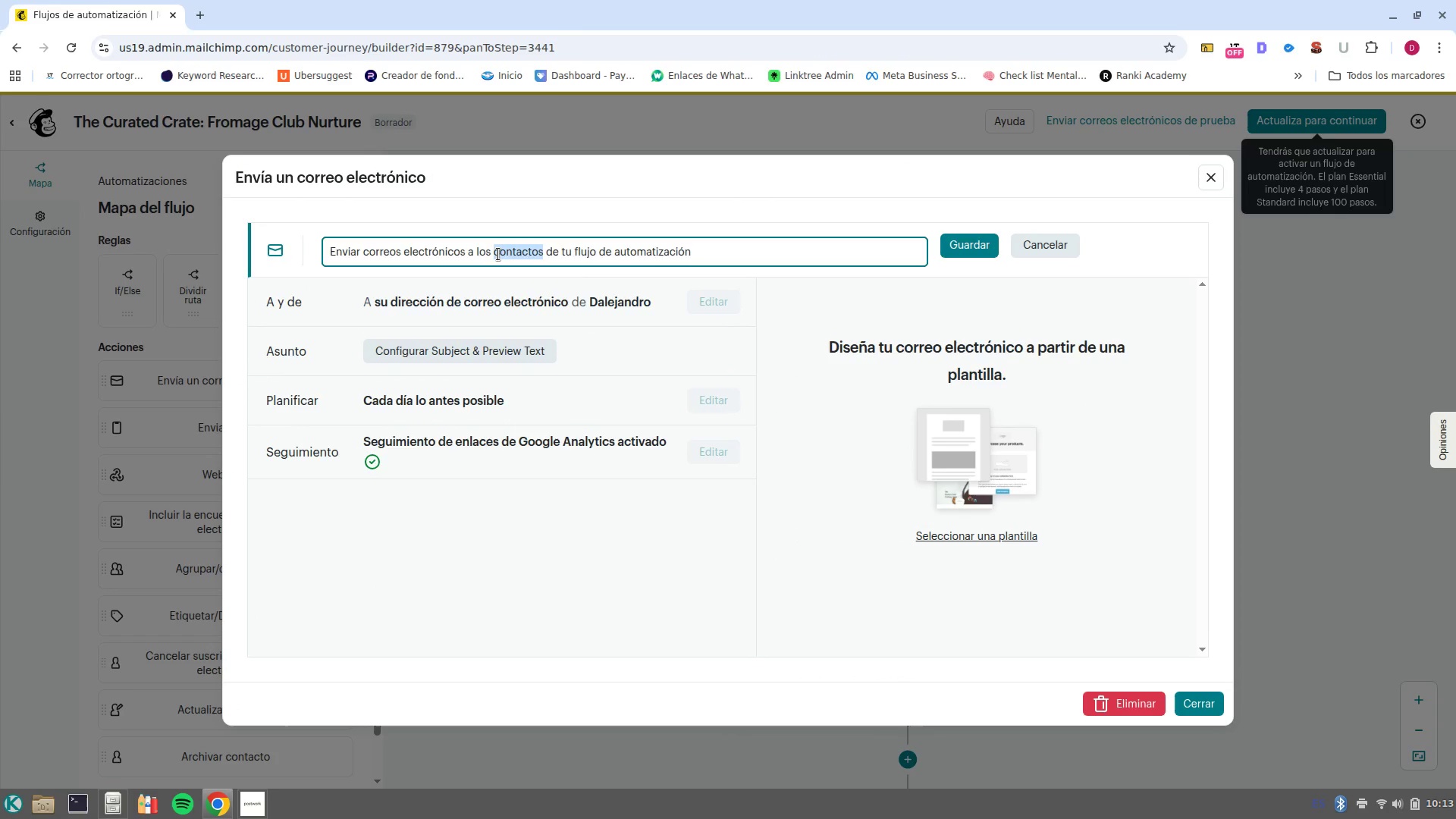 
double_click([498, 254])
 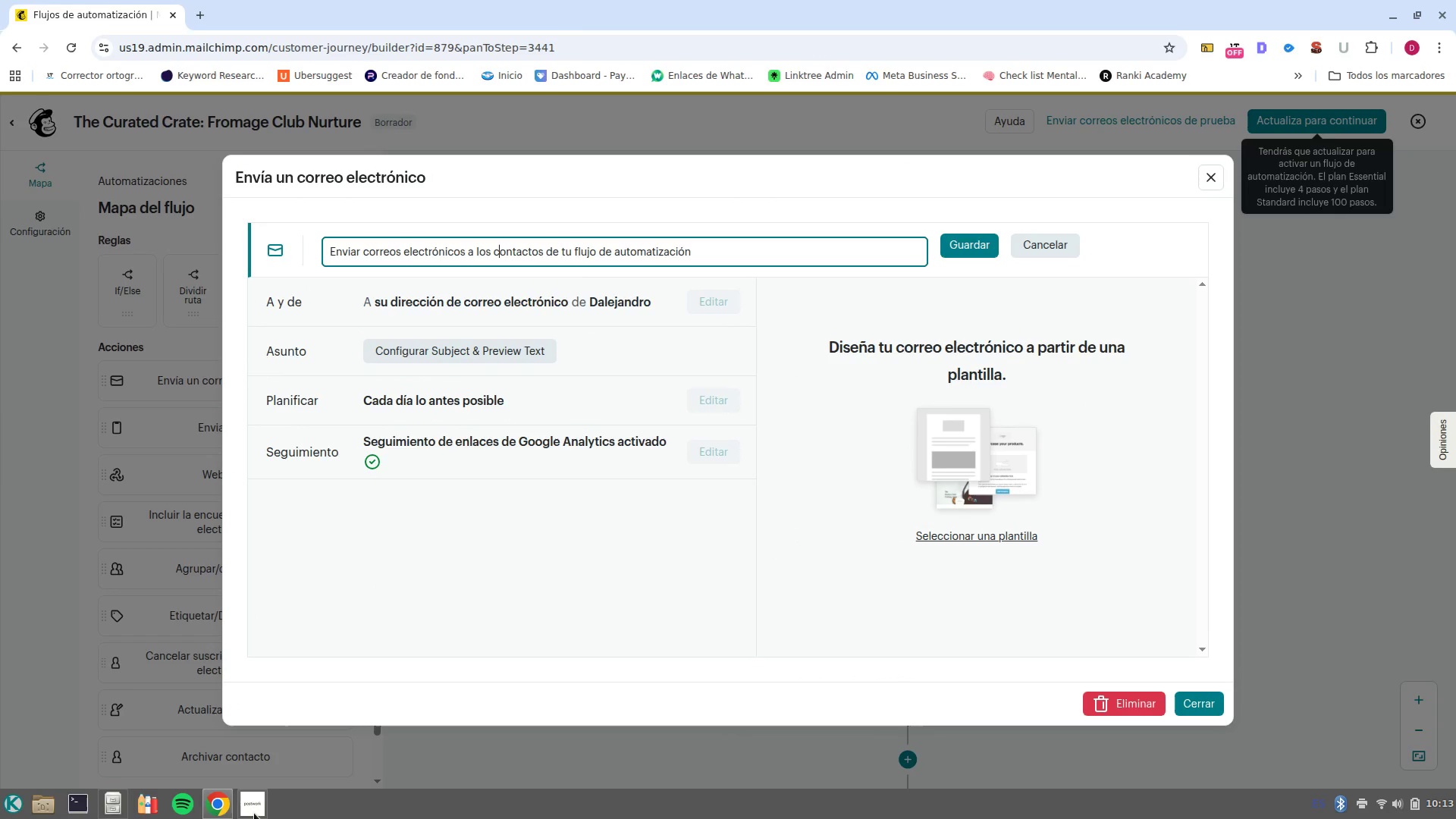 
left_click([264, 812])